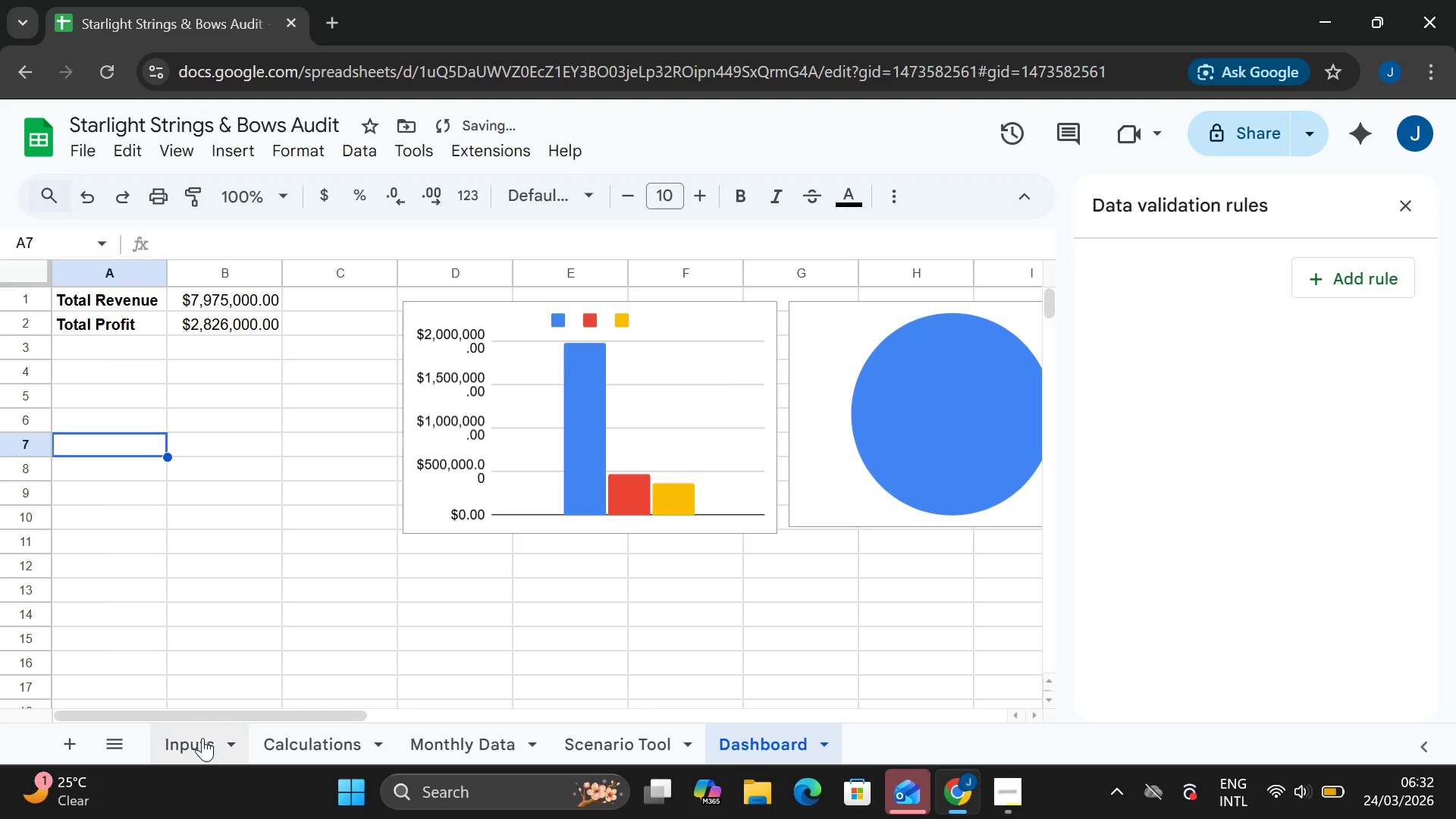 
left_click([200, 748])
 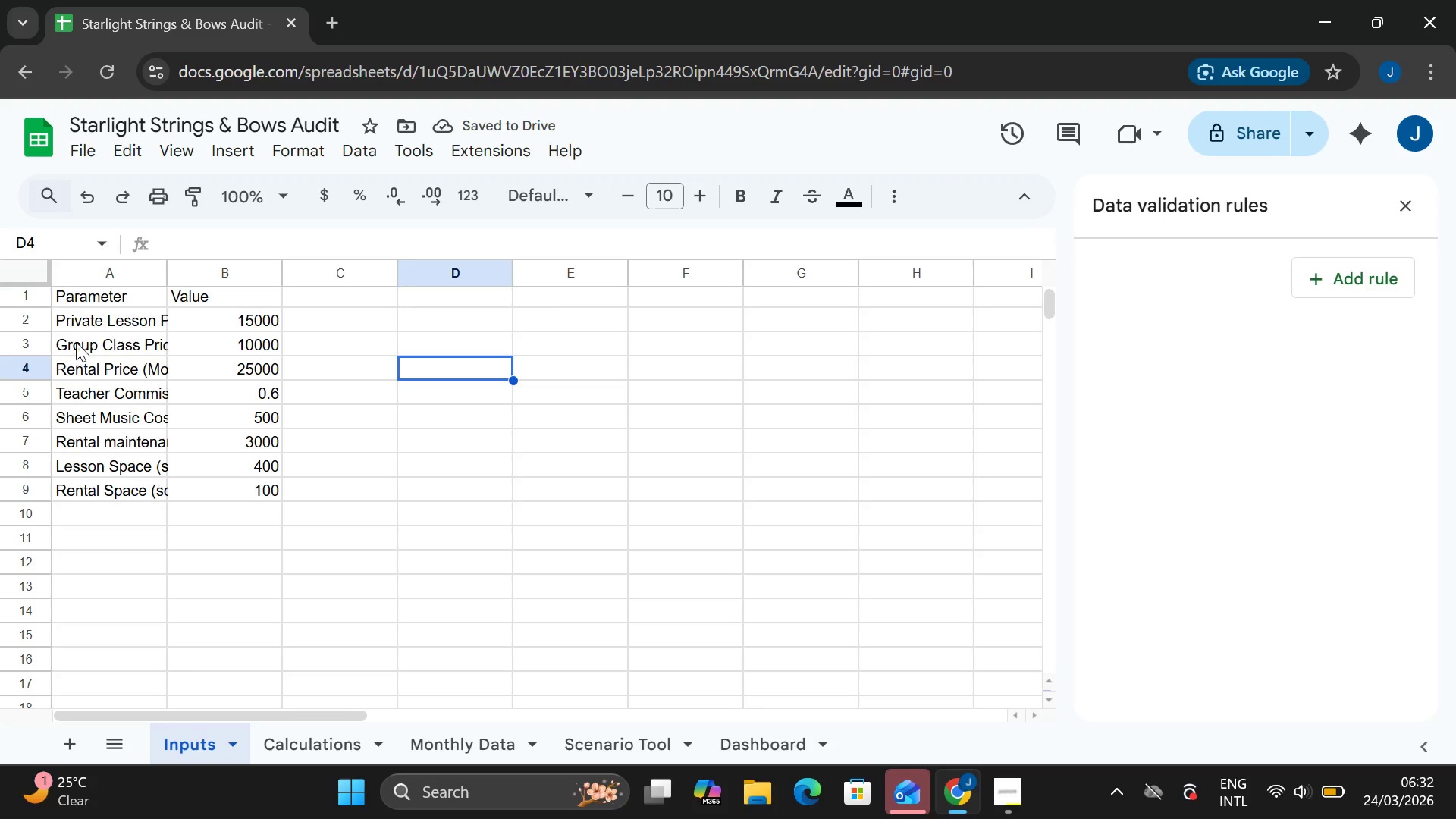 
double_click([68, 294])
 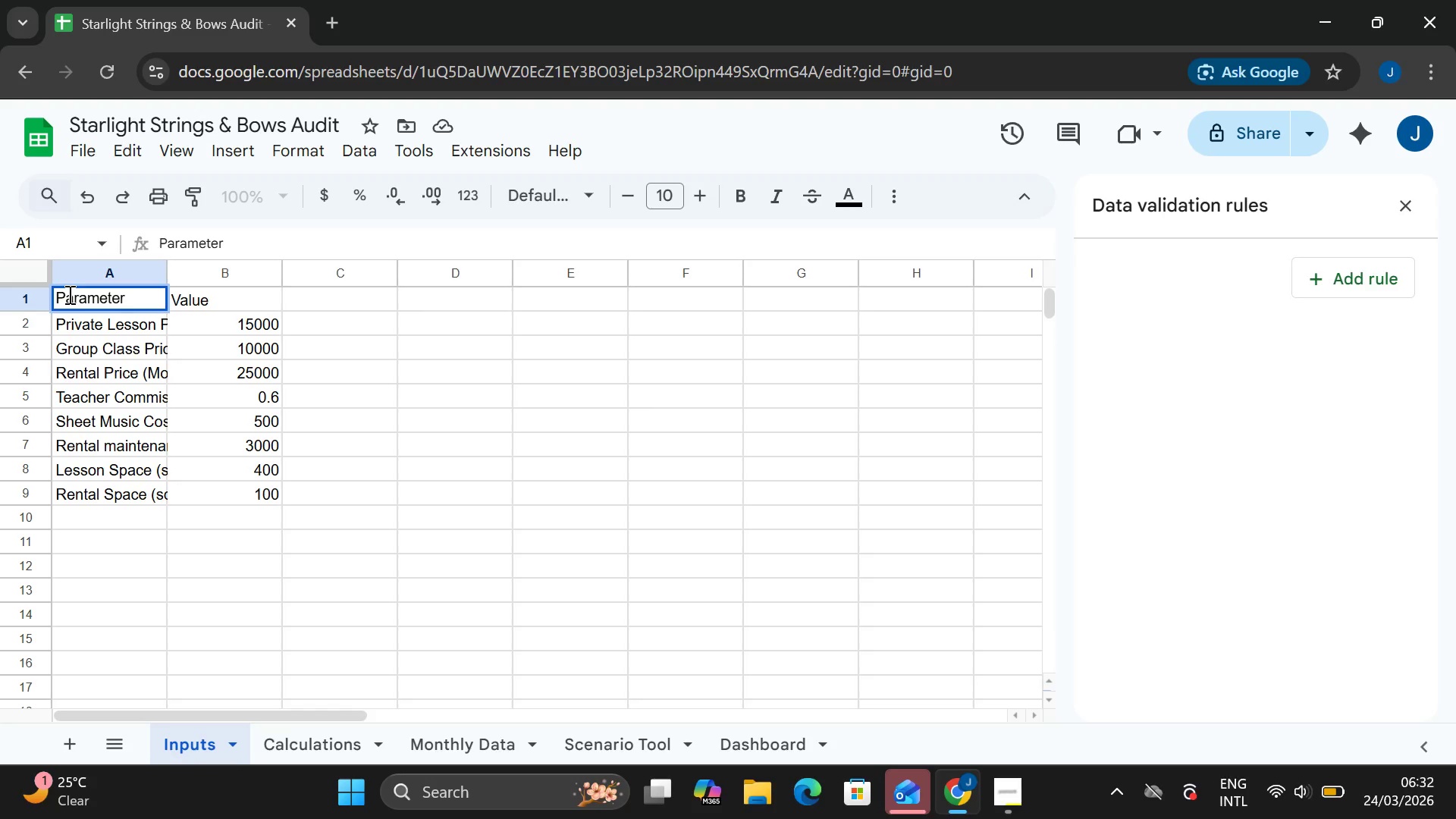 
key(Control+A)
 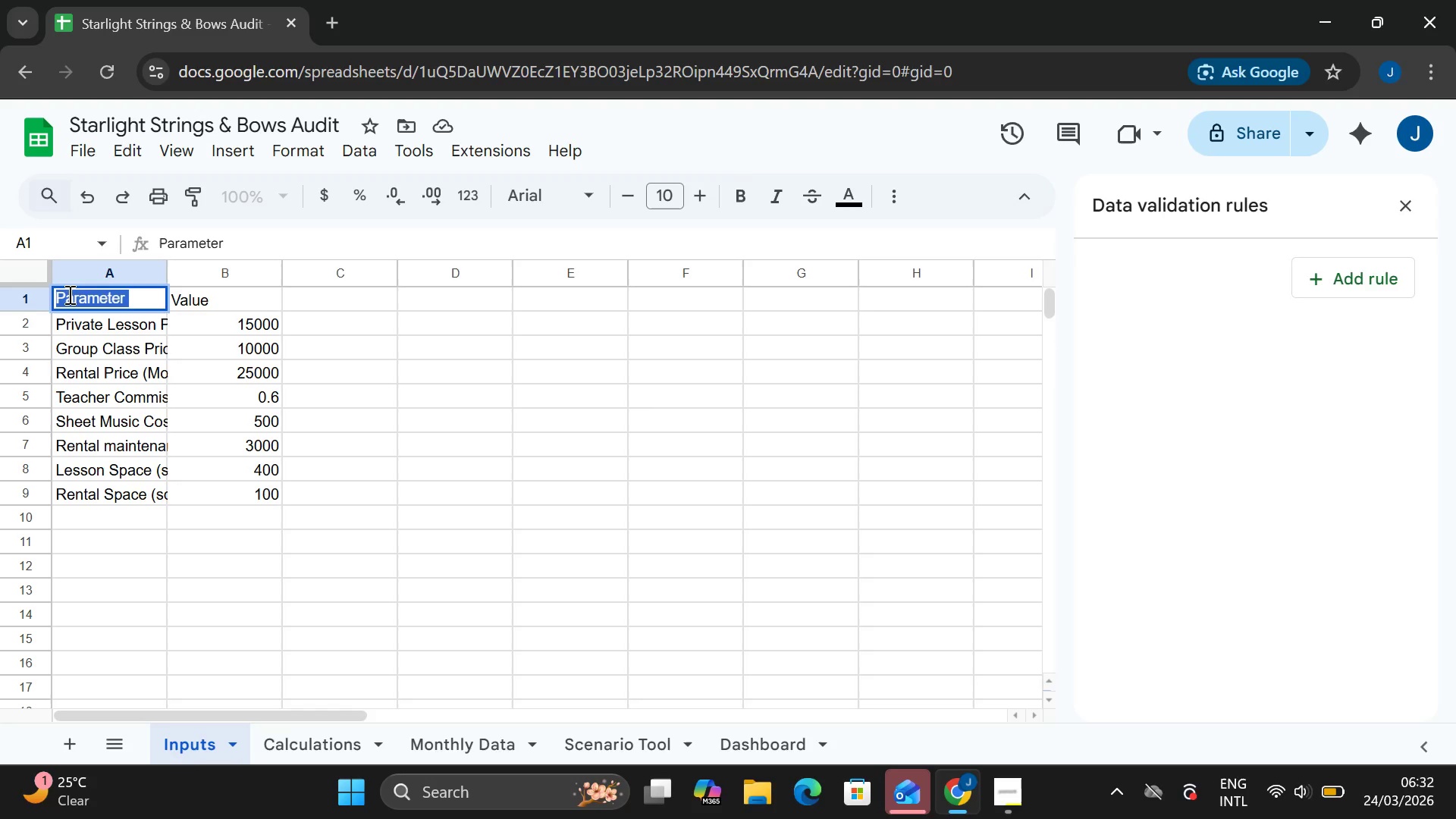 
key(Control+B)
 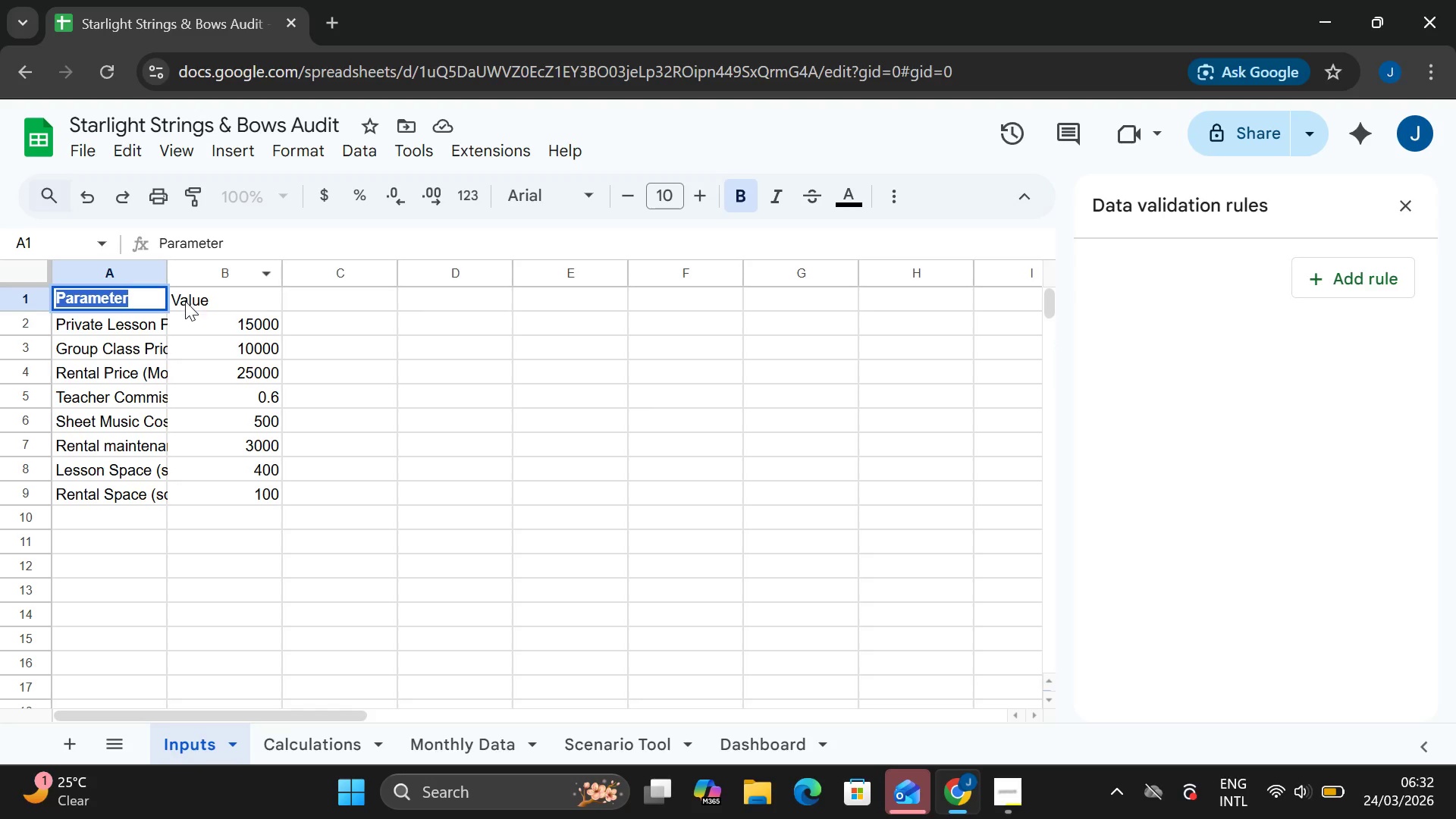 
double_click([186, 303])
 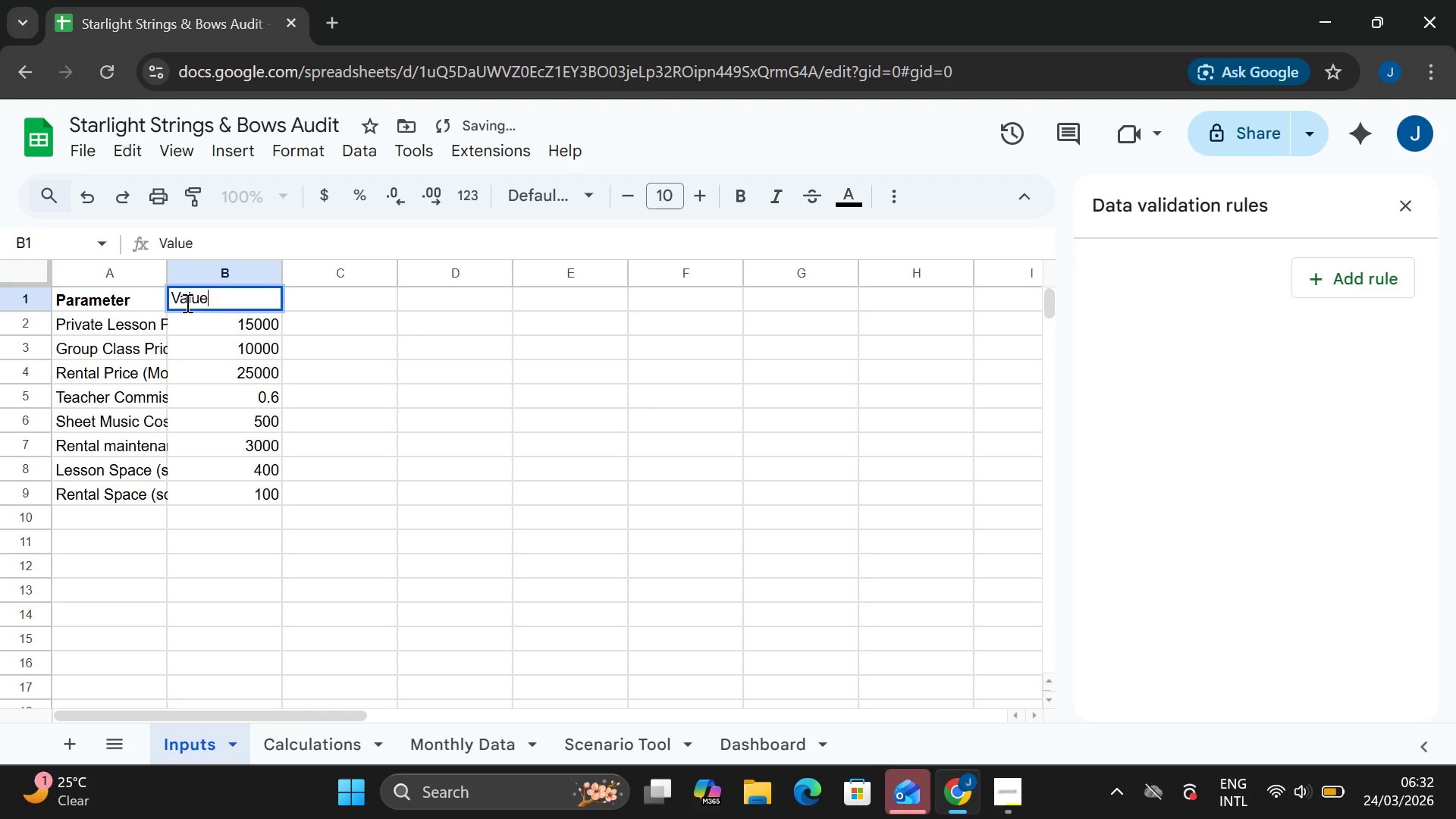 
key(Control+A)
 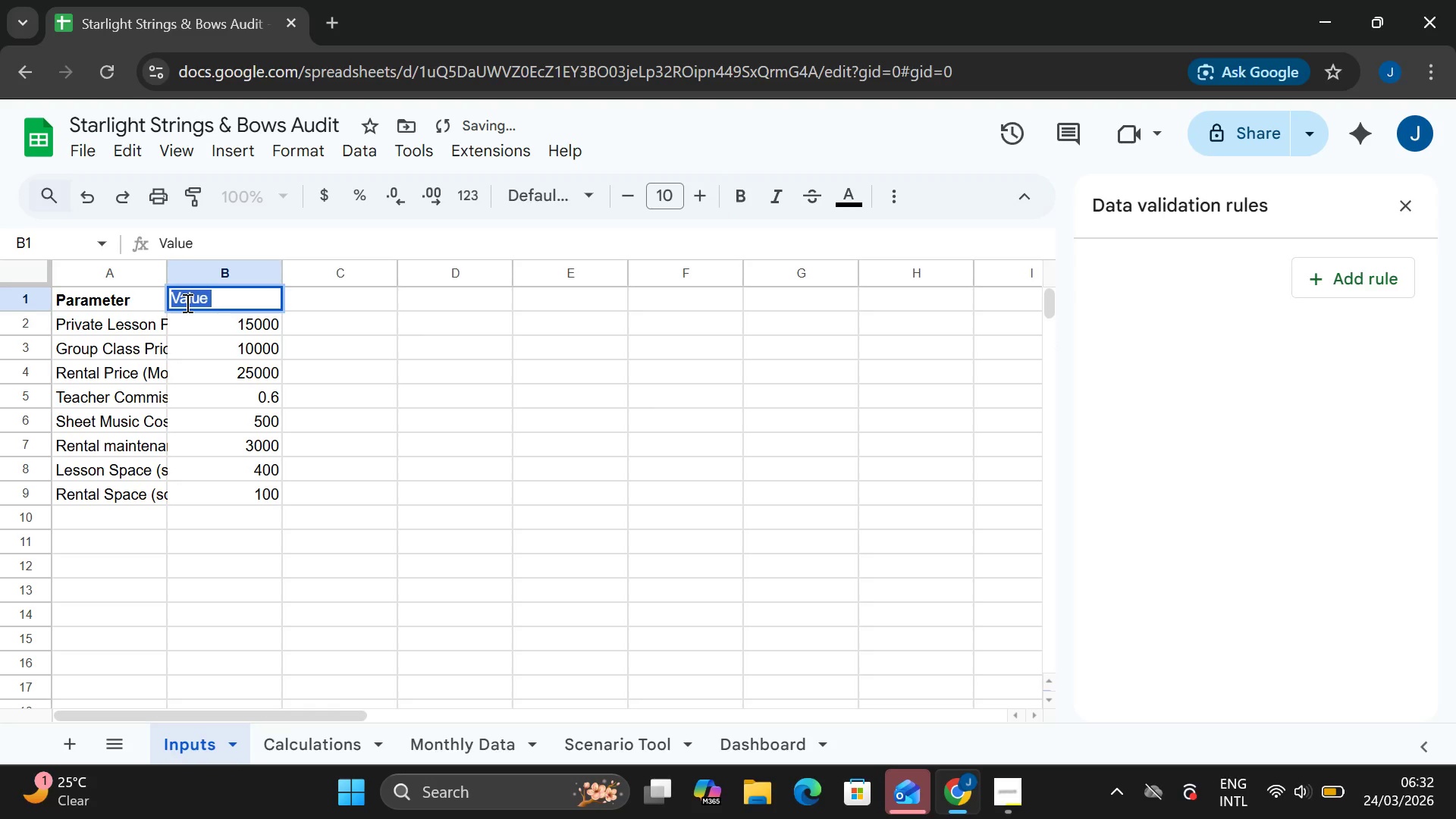 
key(Control+B)
 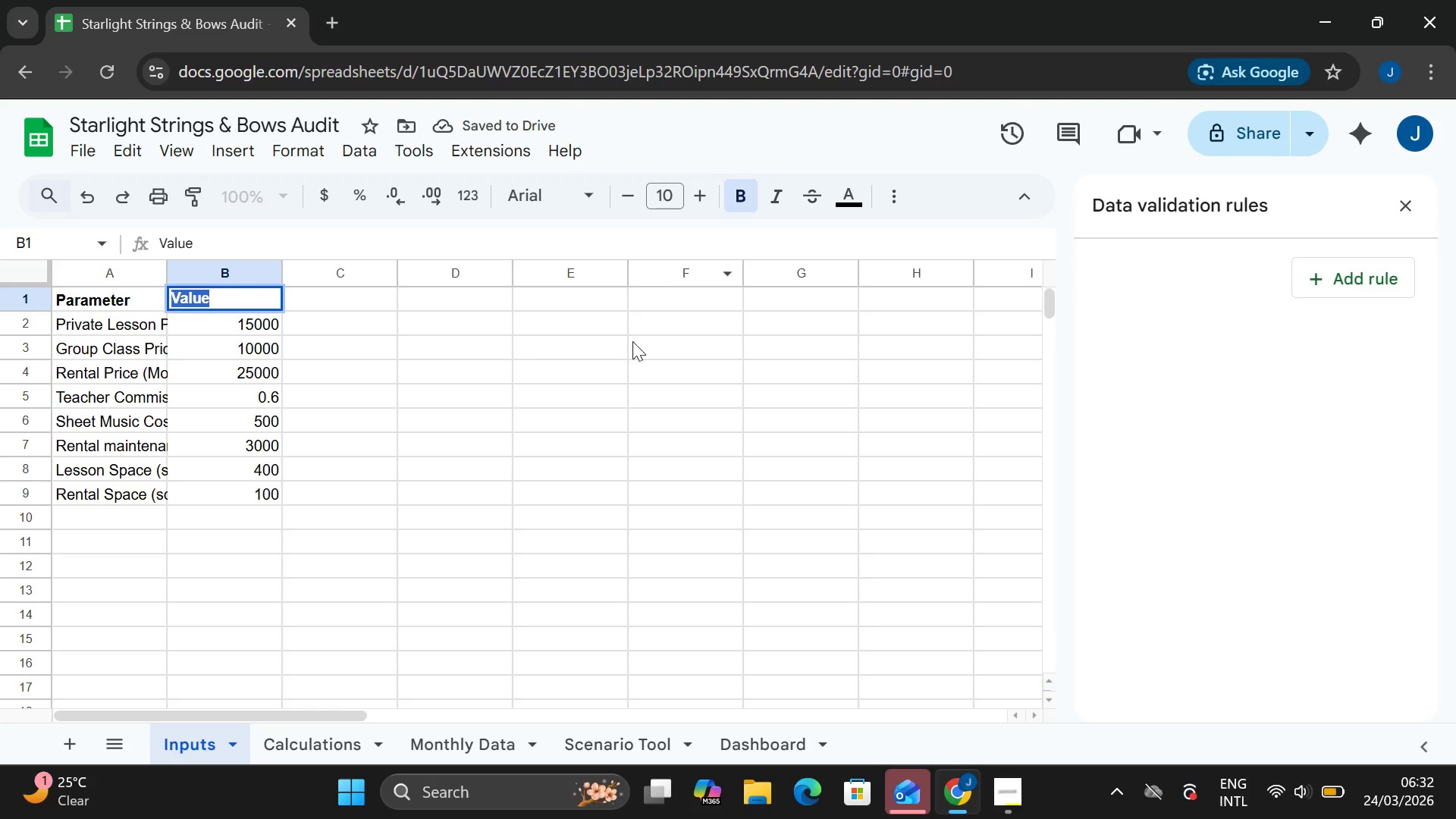 
left_click([600, 456])
 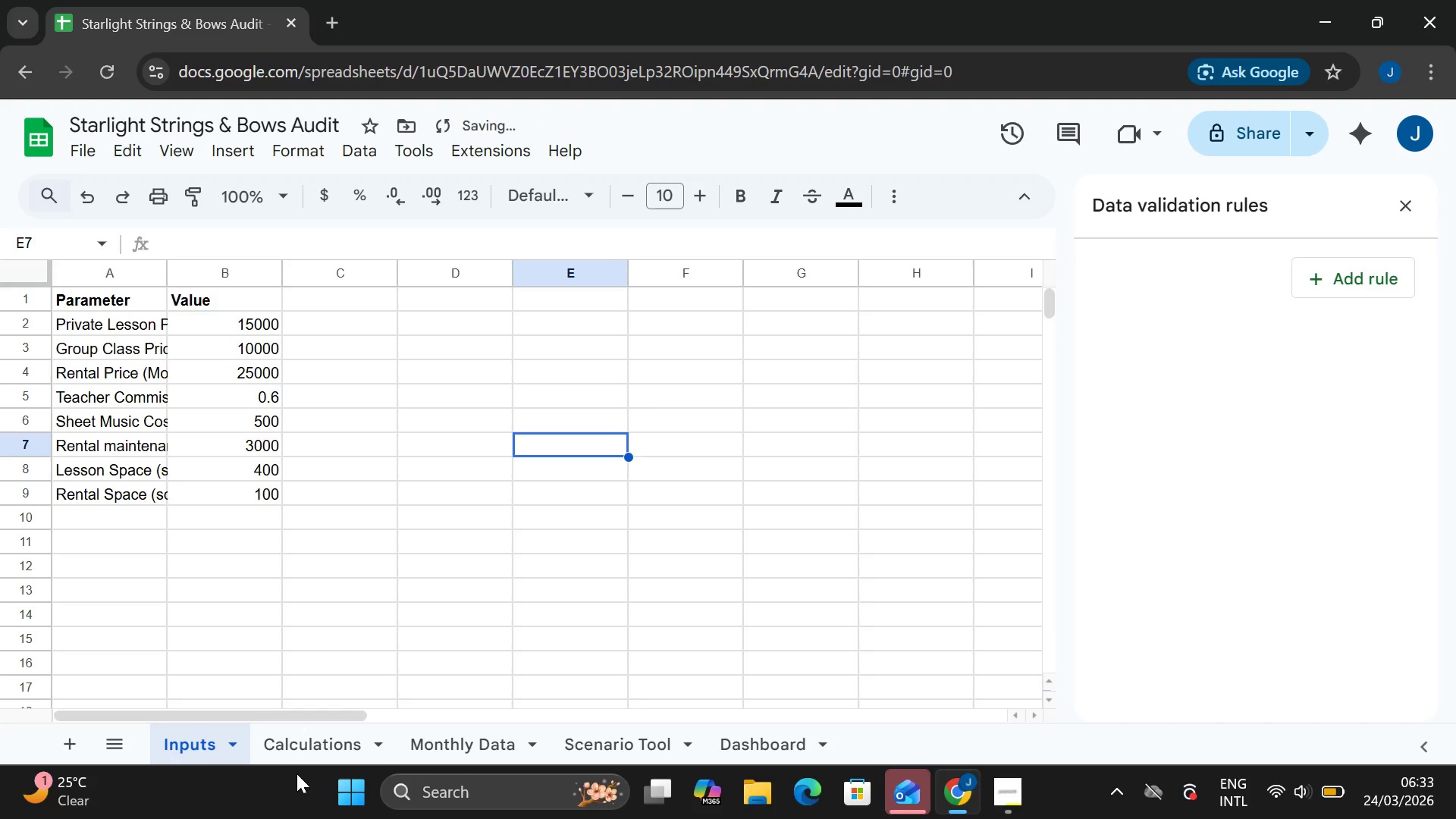 
left_click([303, 754])
 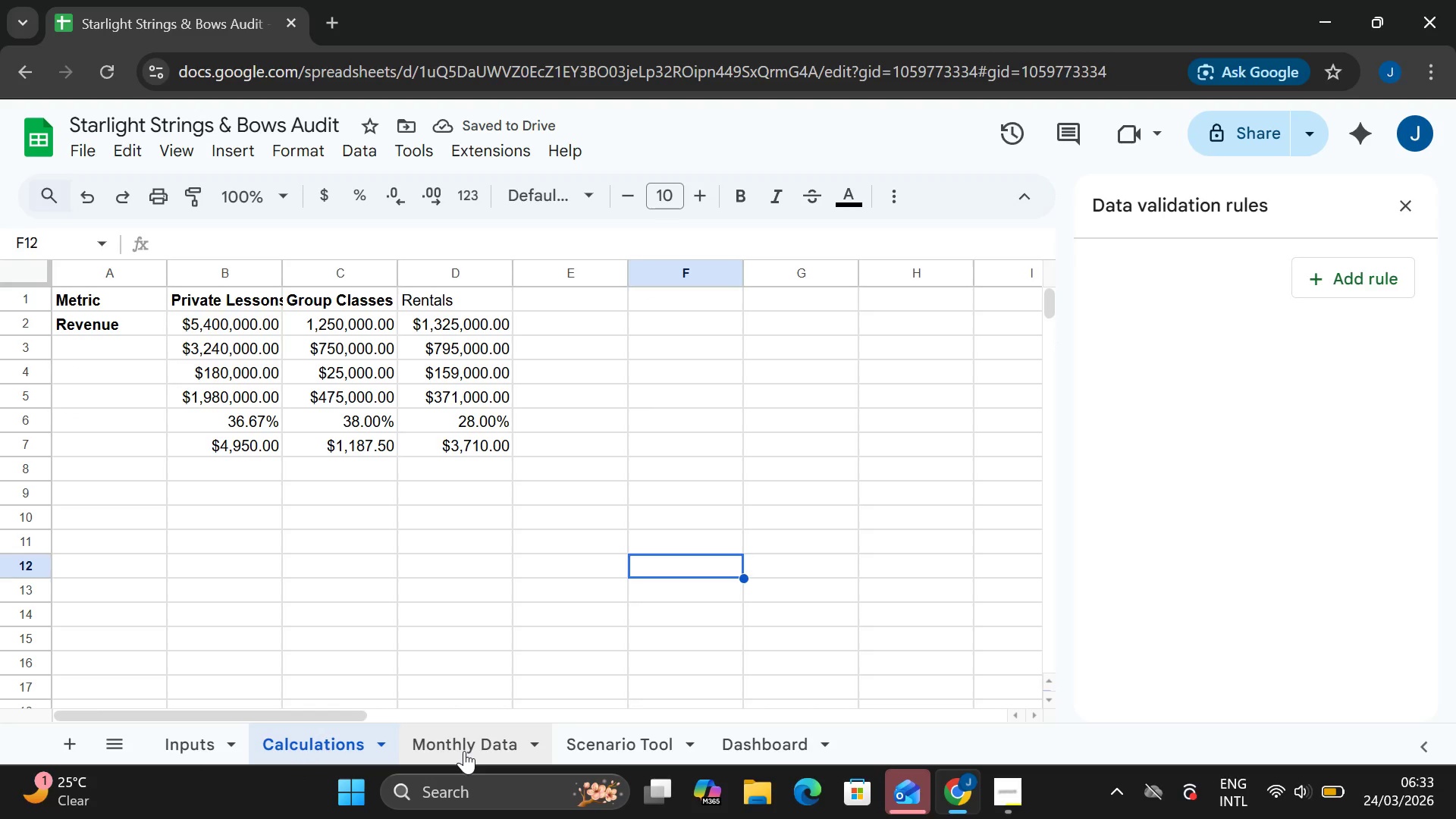 
left_click([464, 751])
 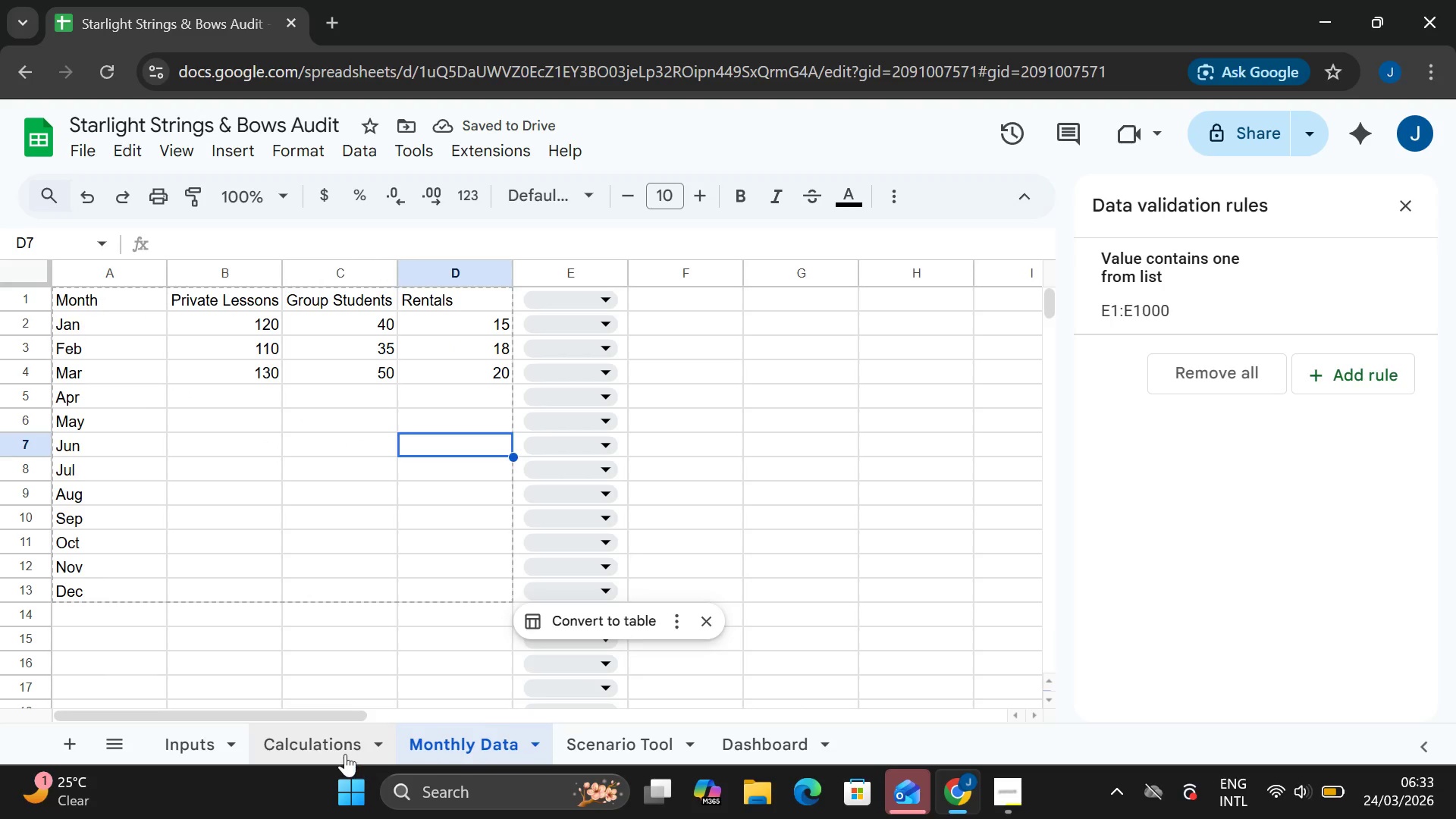 
left_click([324, 748])
 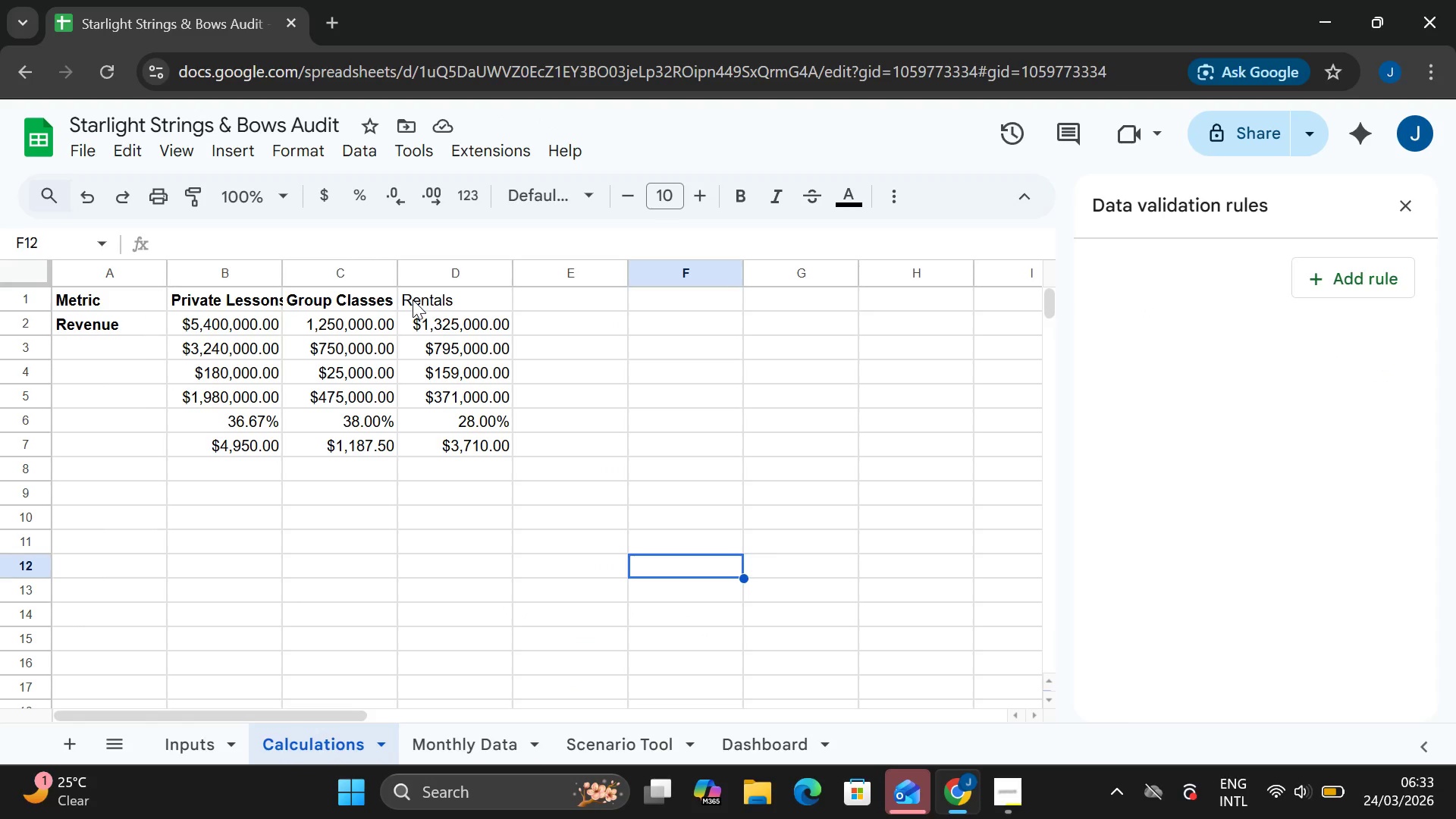 
double_click([413, 300])
 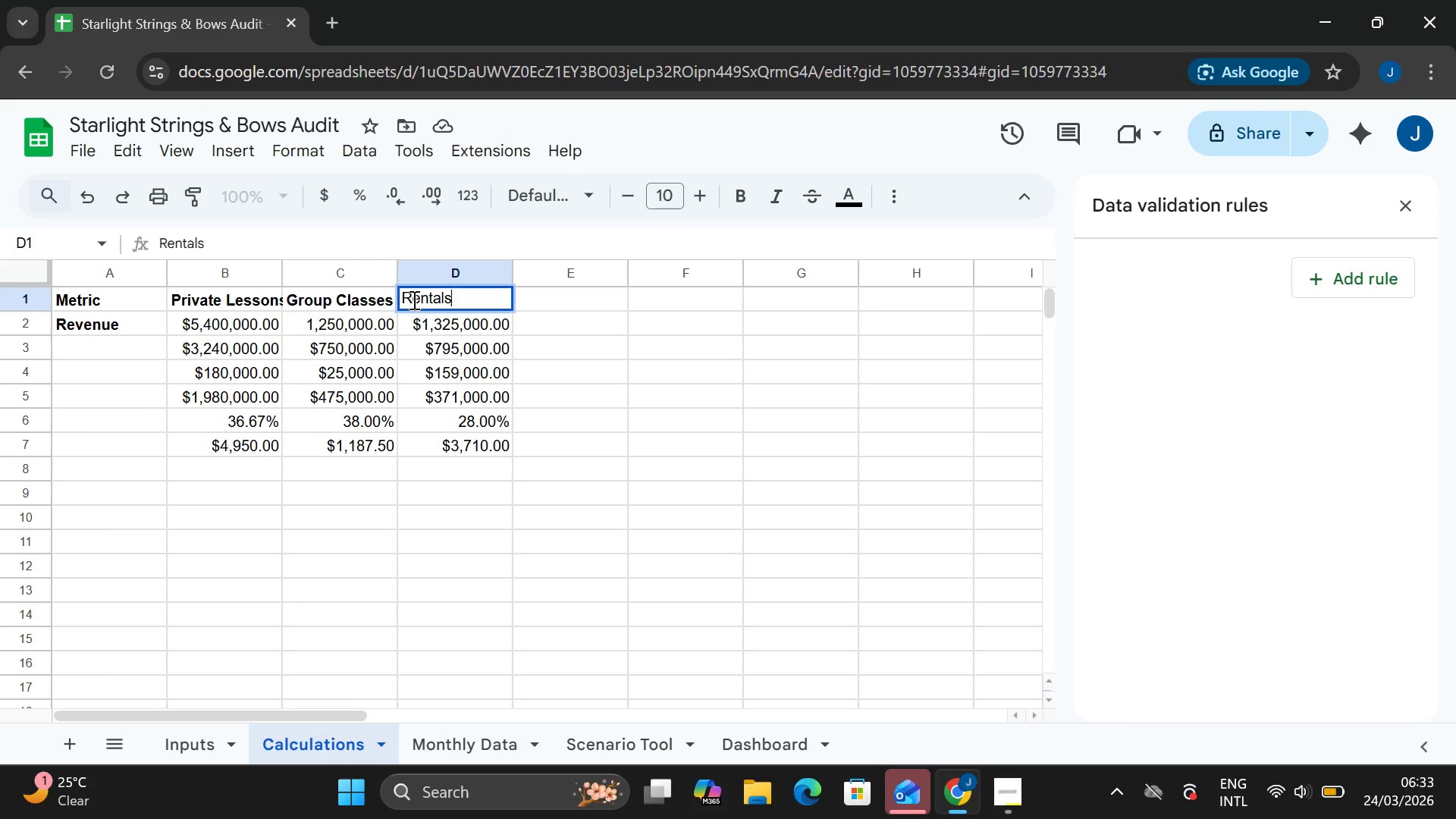 
key(Control+A)
 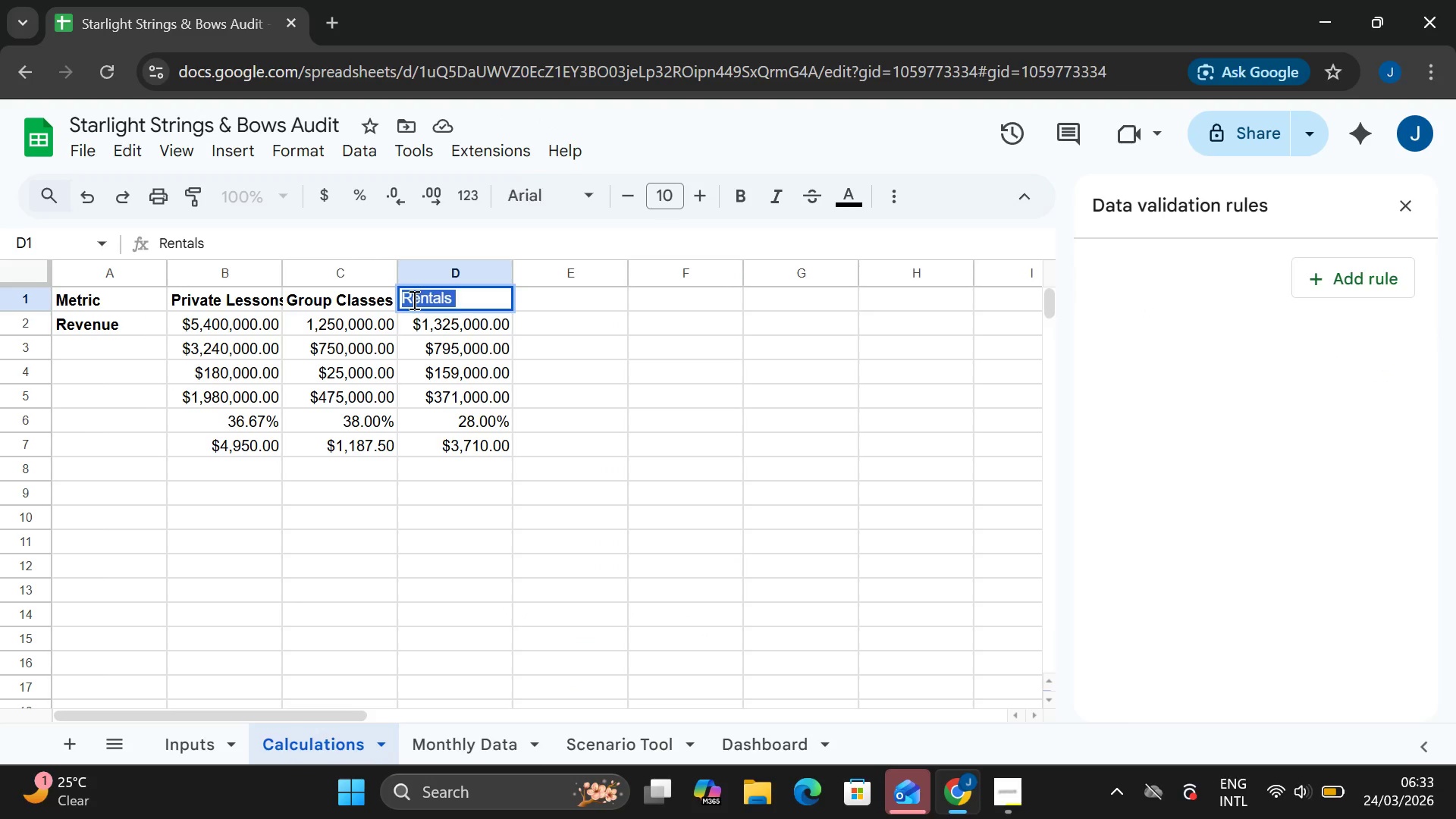 
key(Control+B)
 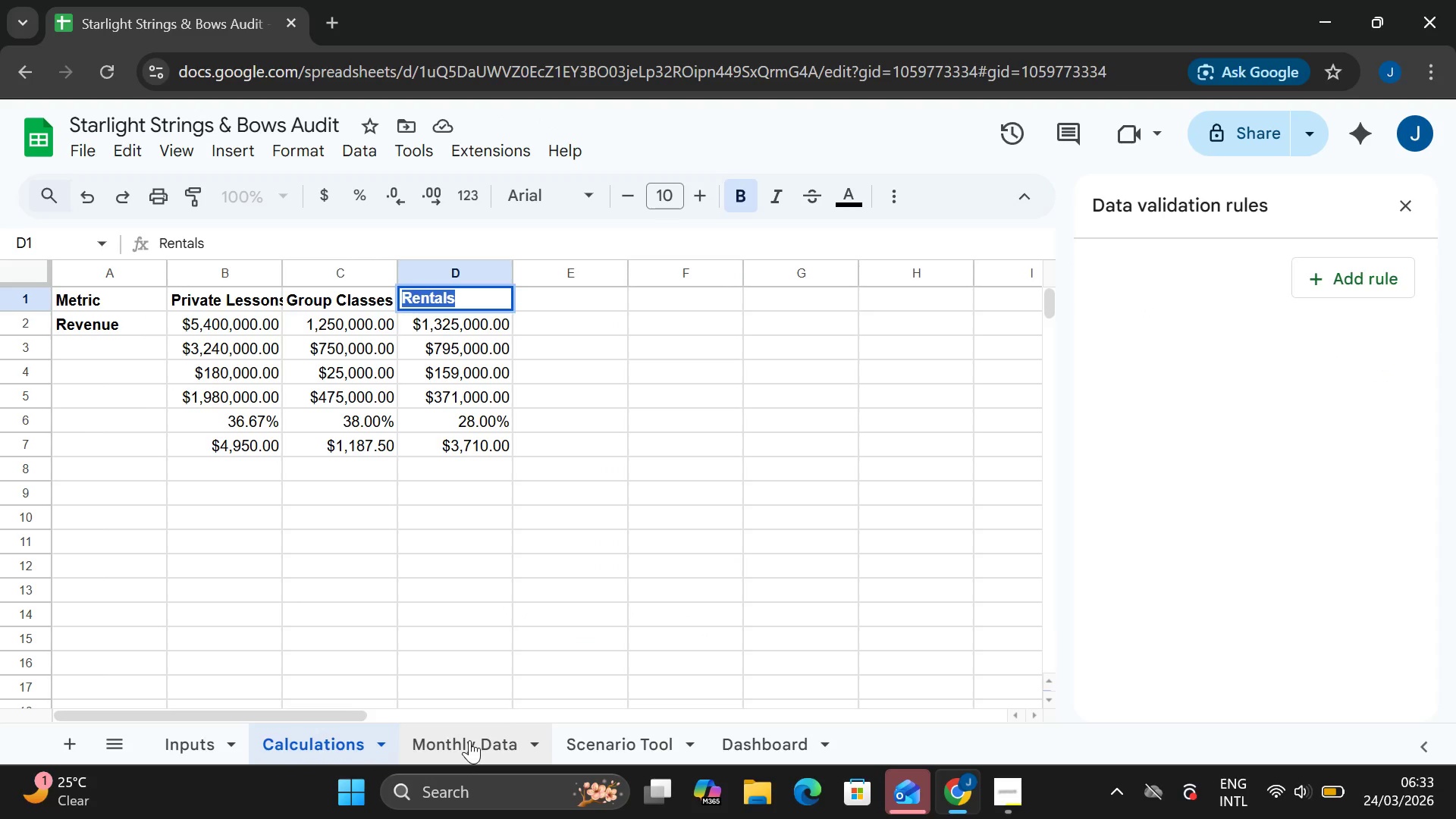 
left_click([469, 746])
 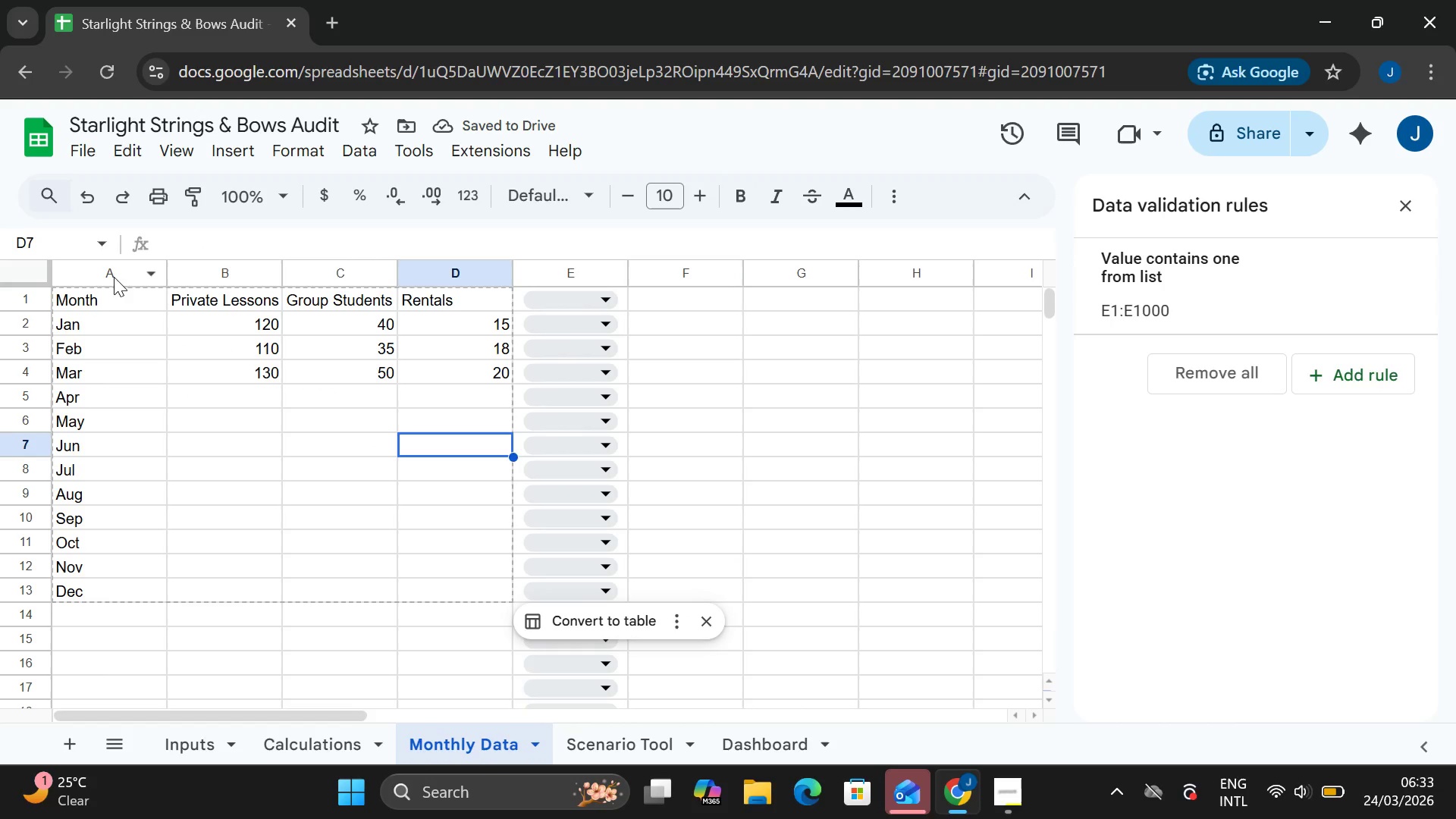 
double_click([89, 306])
 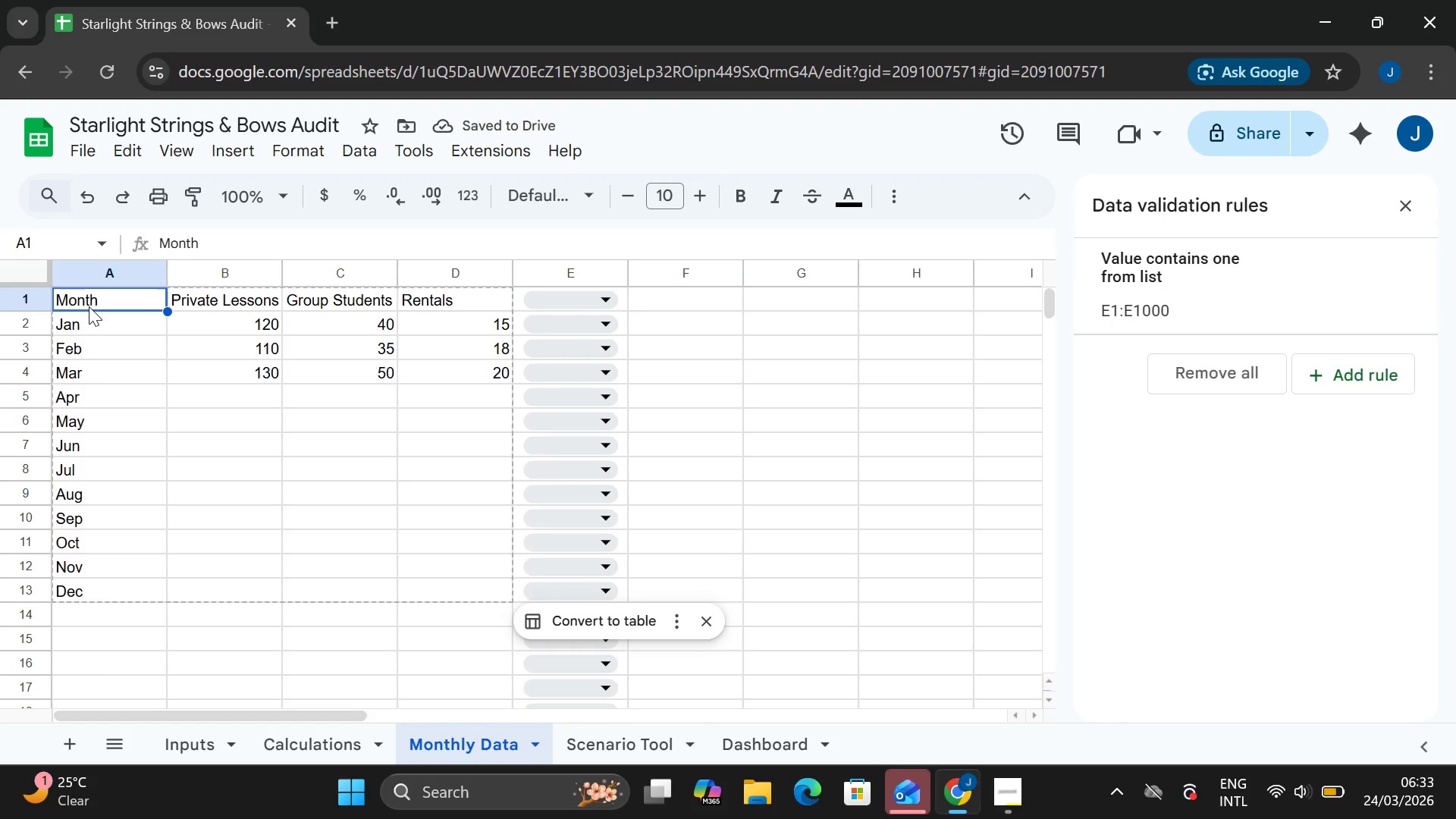 
key(Control+A)
 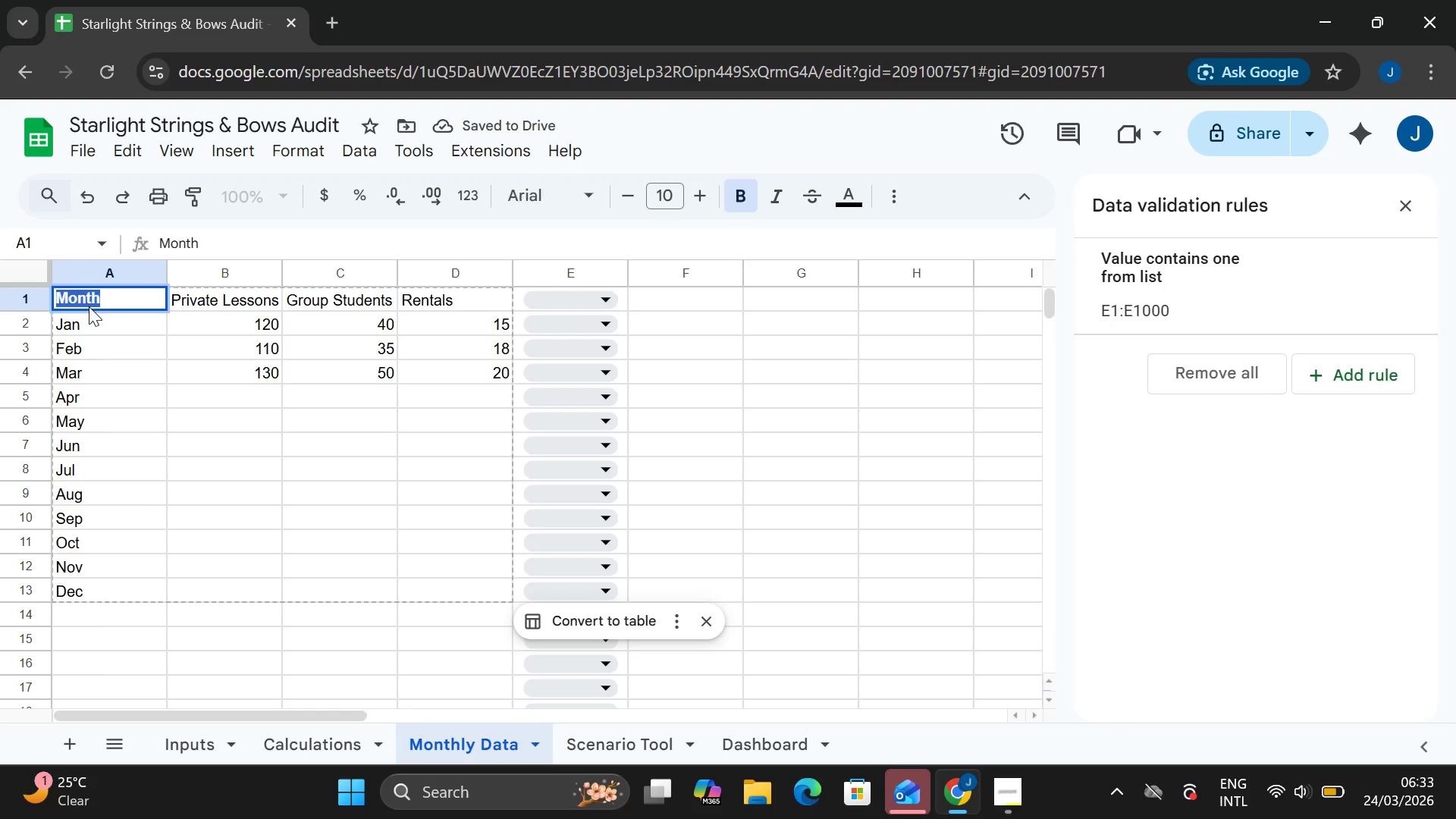 
key(Control+B)
 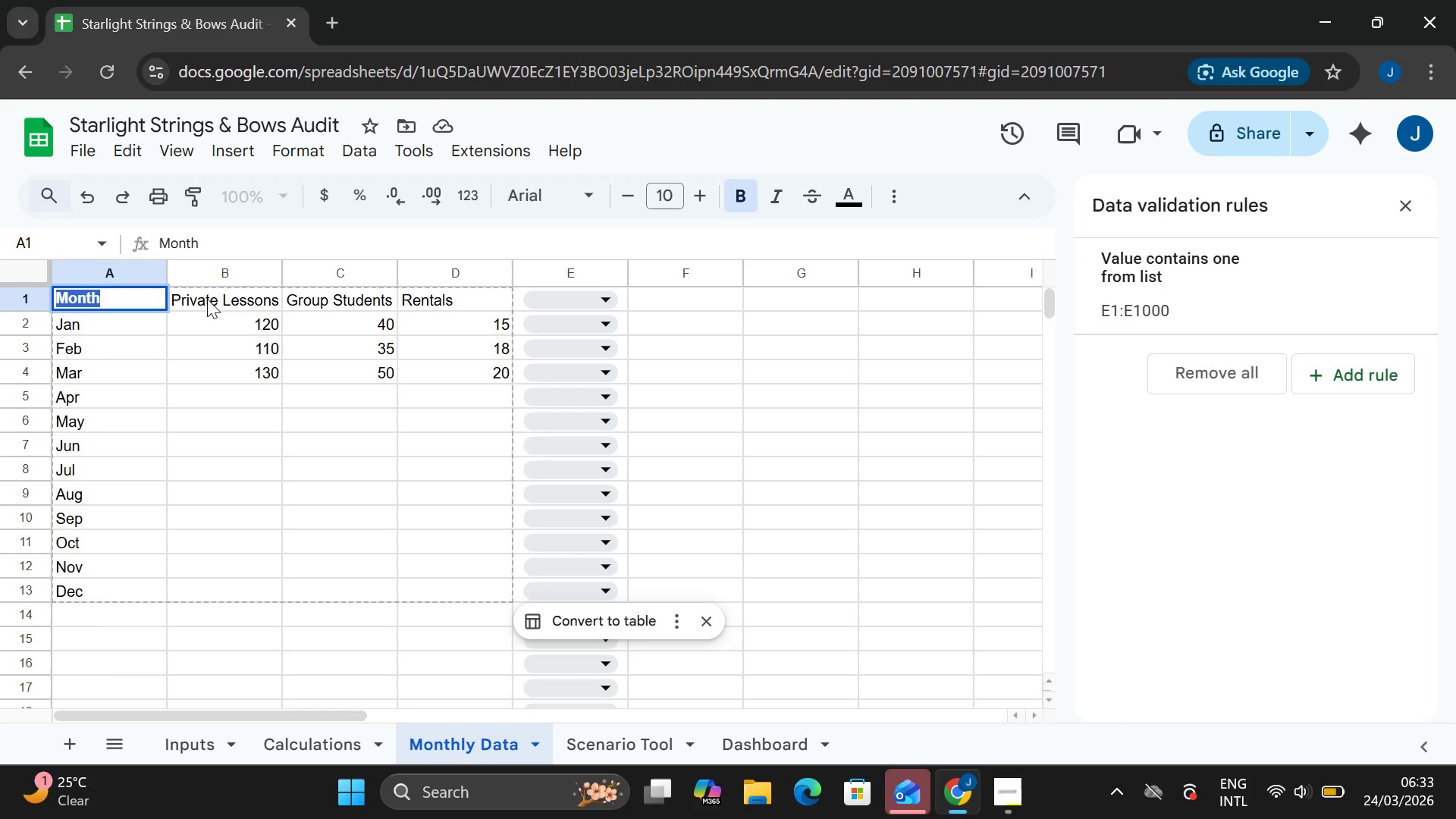 
double_click([207, 299])
 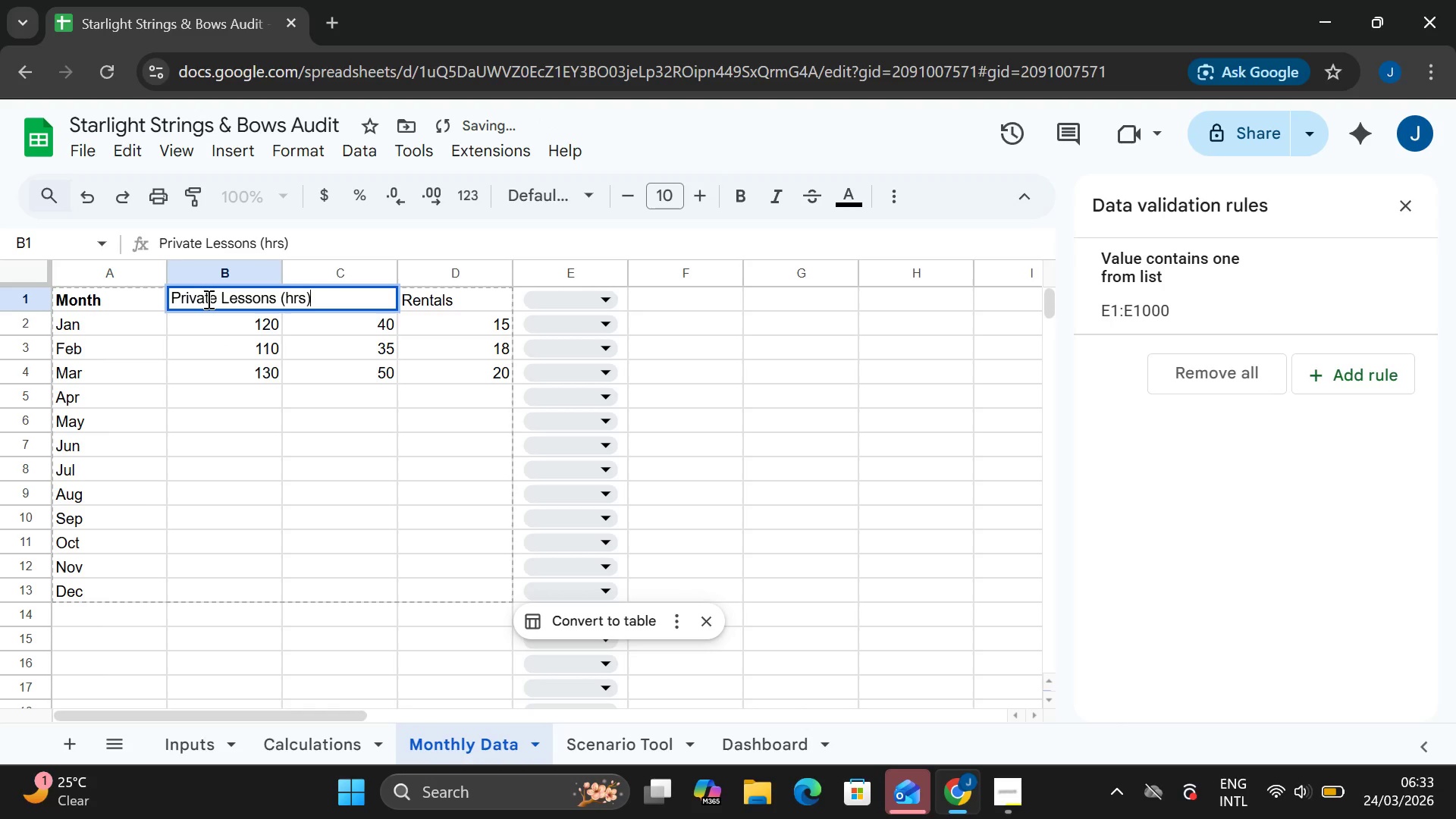 
key(Control+A)
 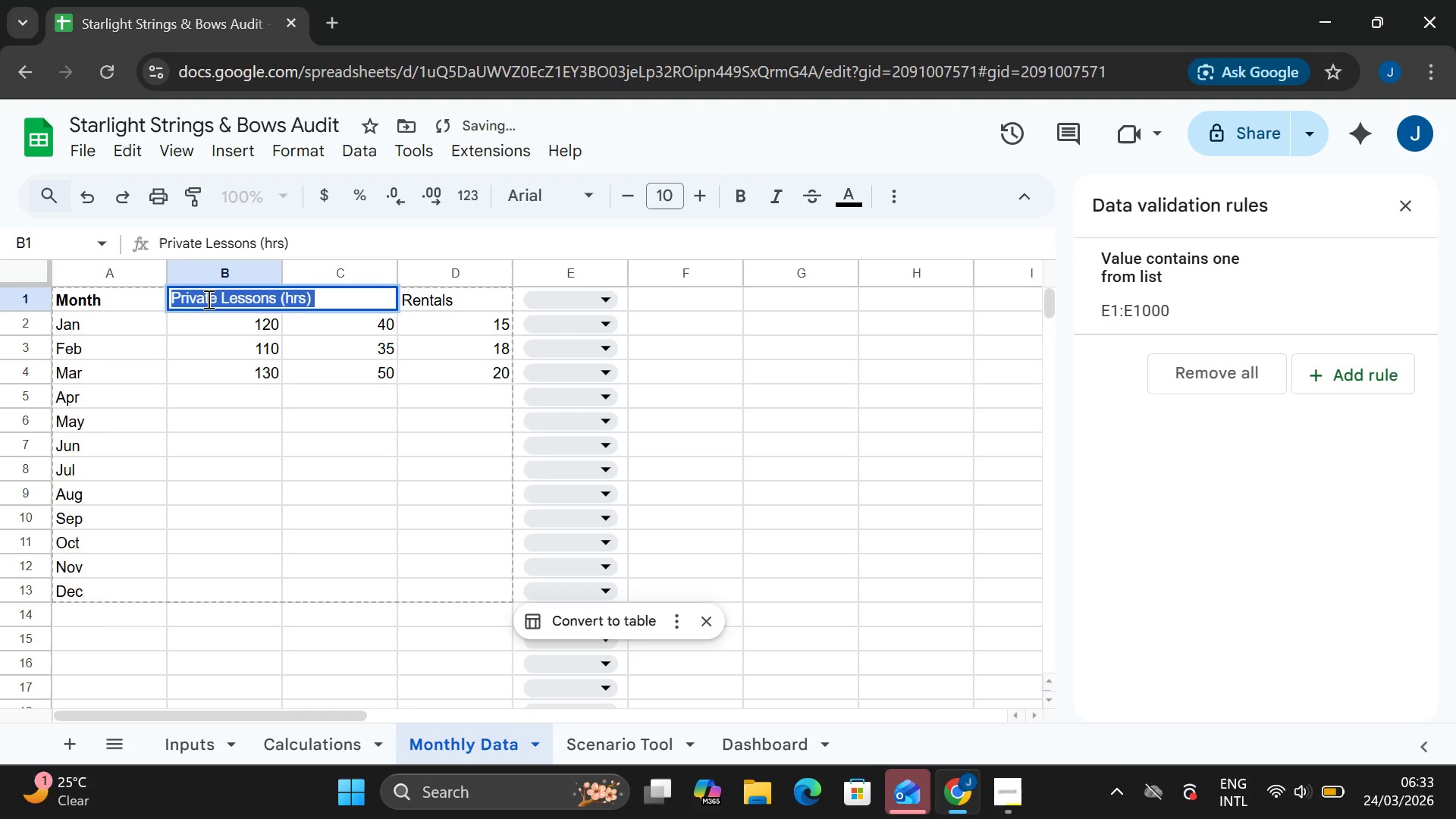 
key(Control+B)
 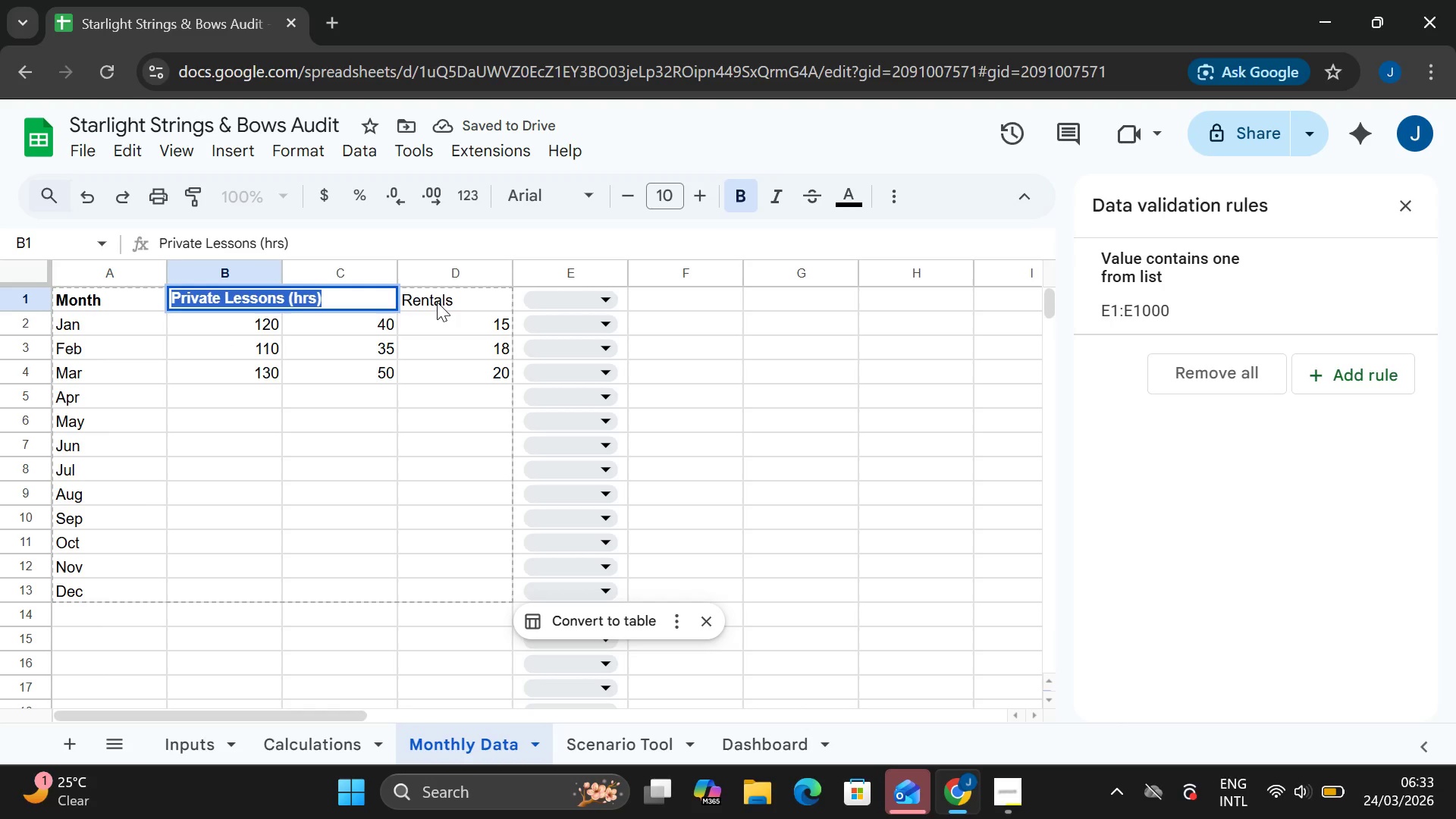 
double_click([437, 302])
 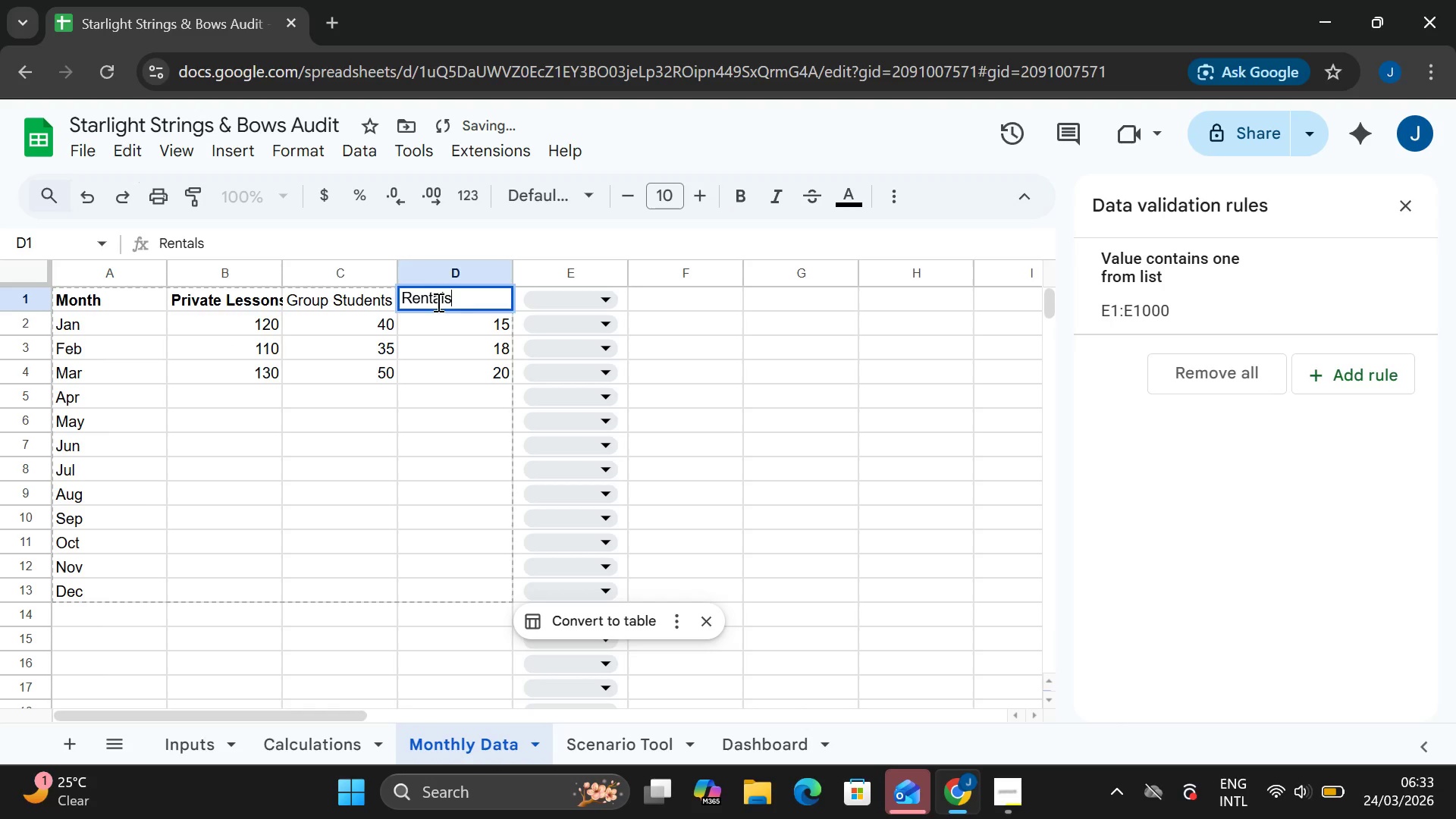 
key(Control+A)
 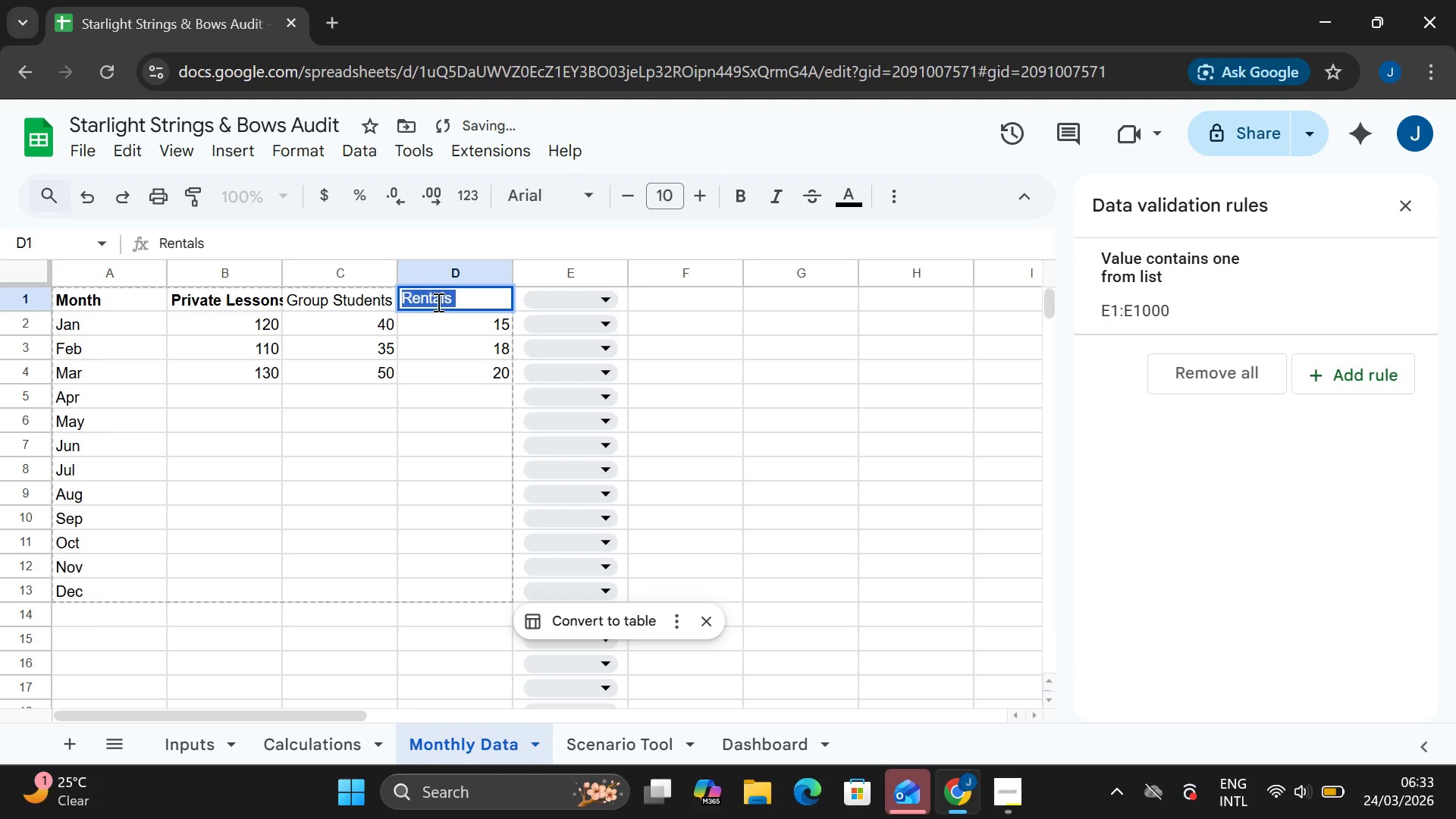 
key(Control+B)
 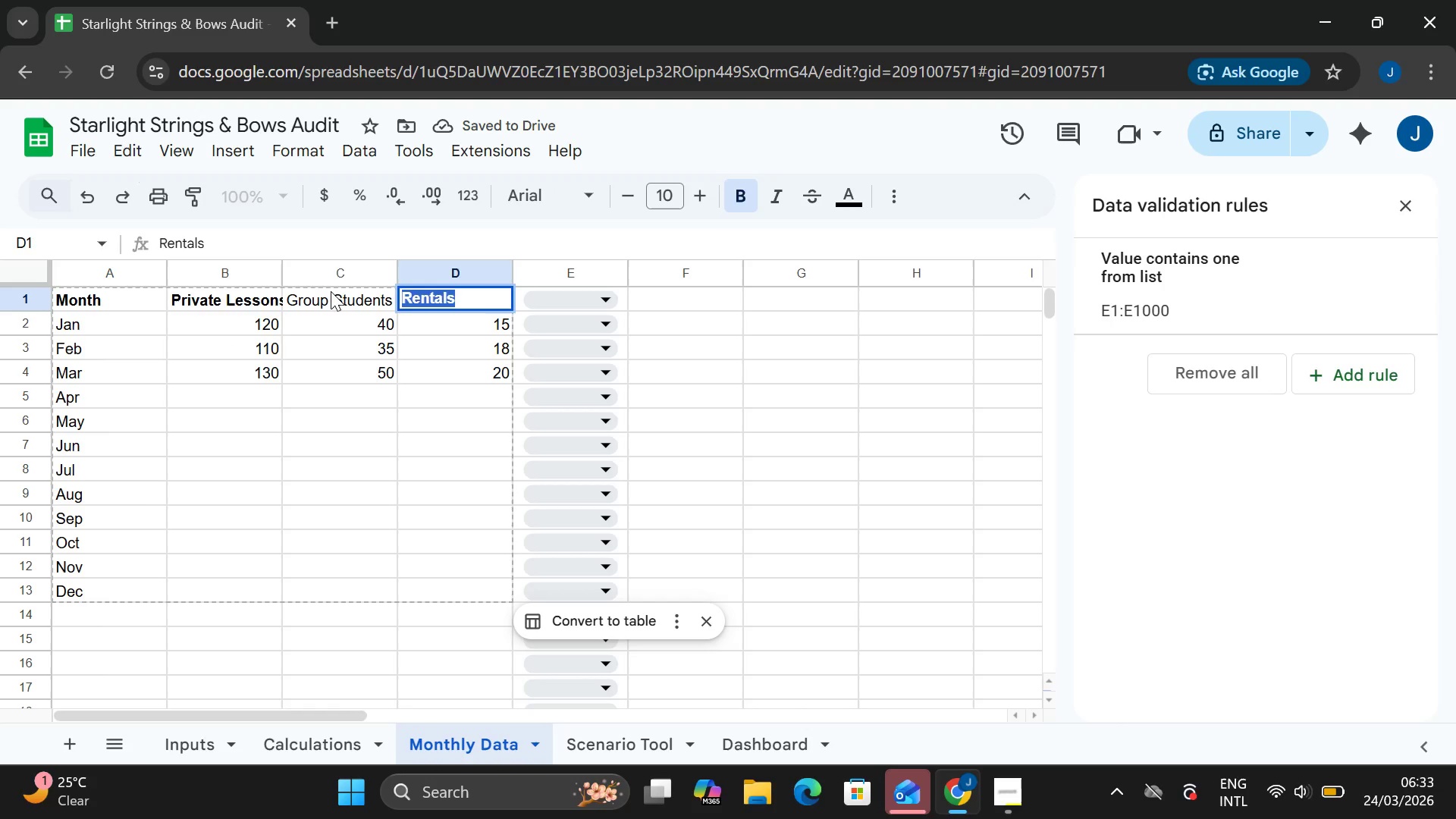 
double_click([331, 291])
 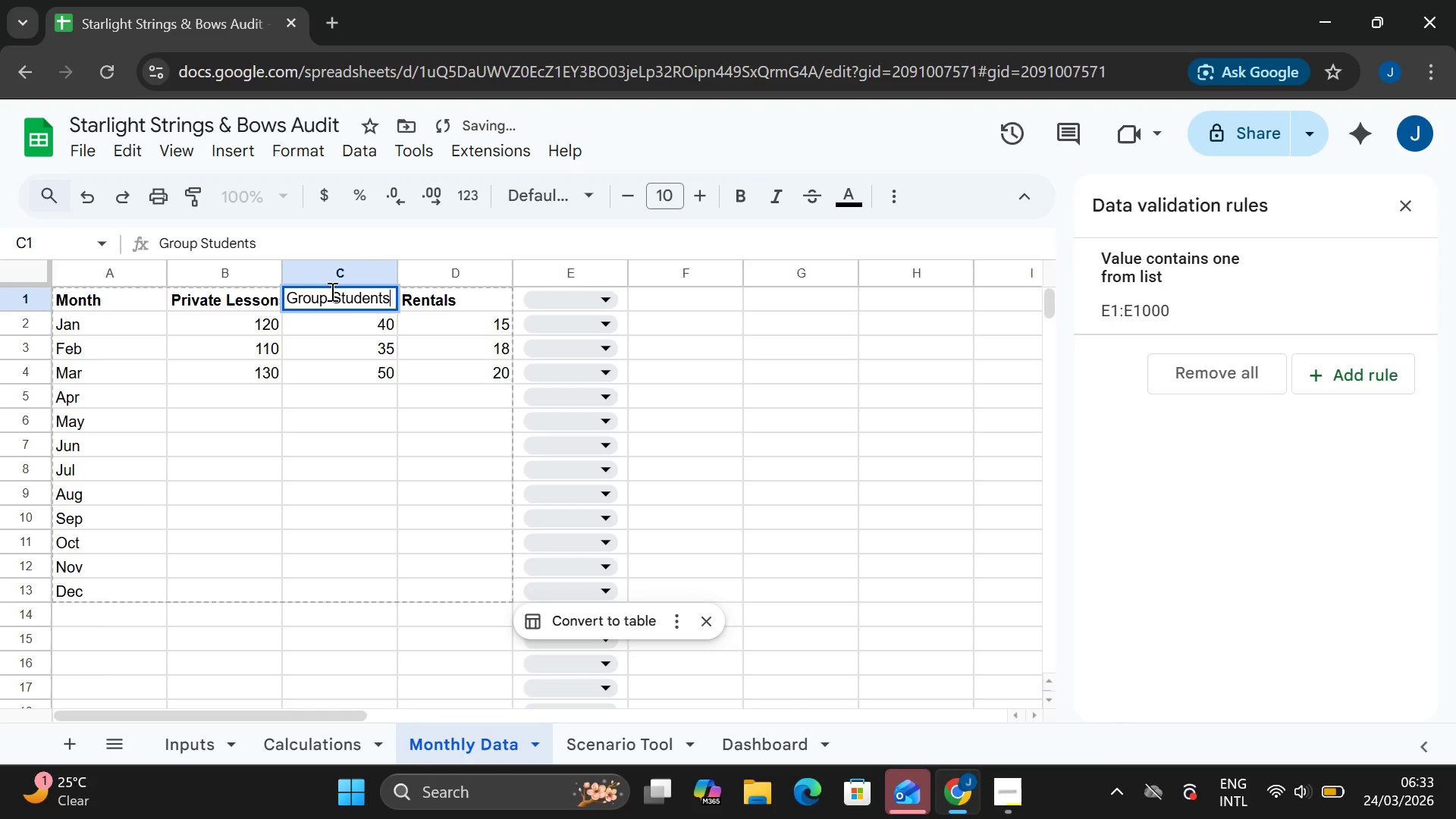 
key(Control+A)
 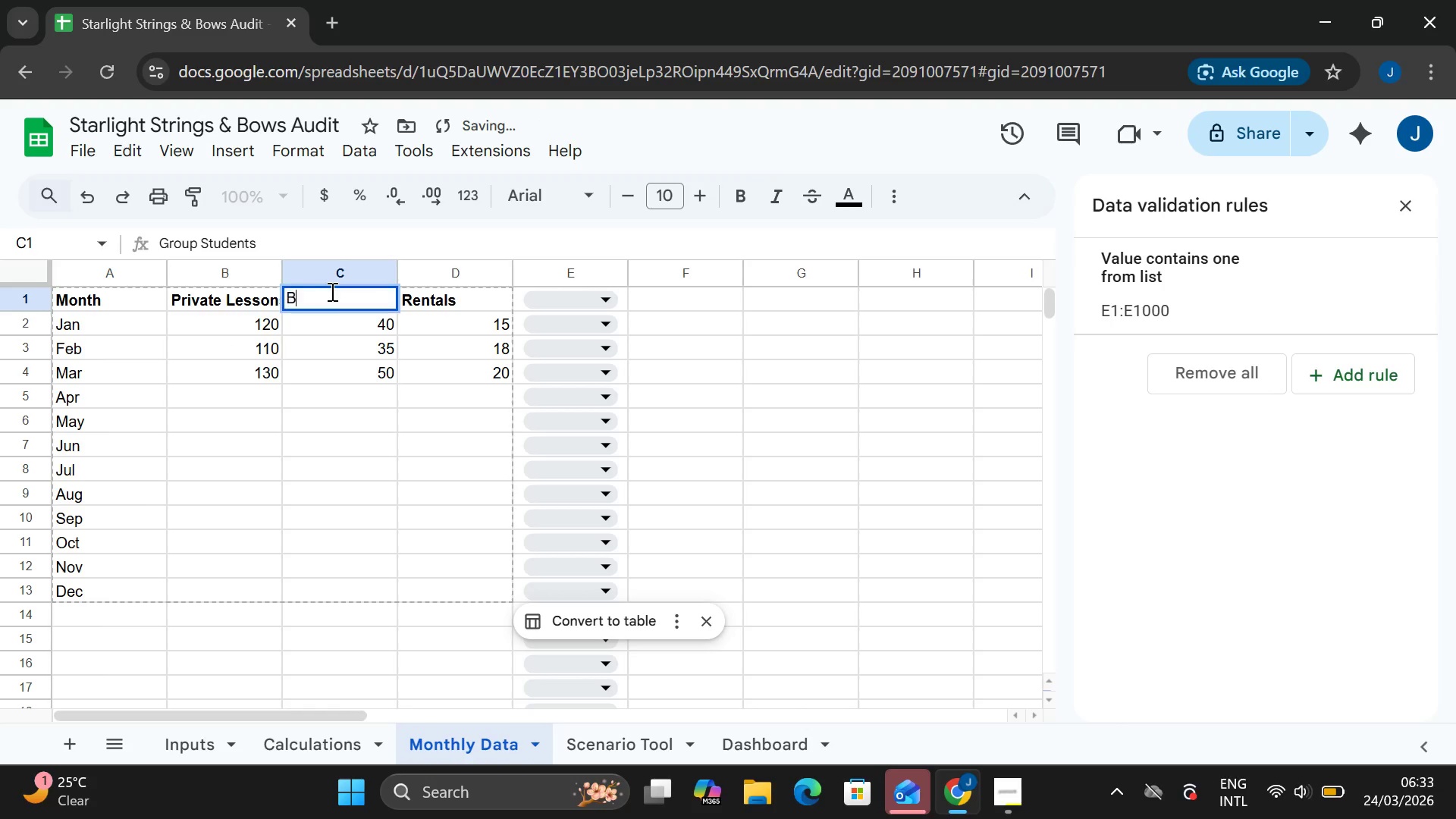 
key(B)
 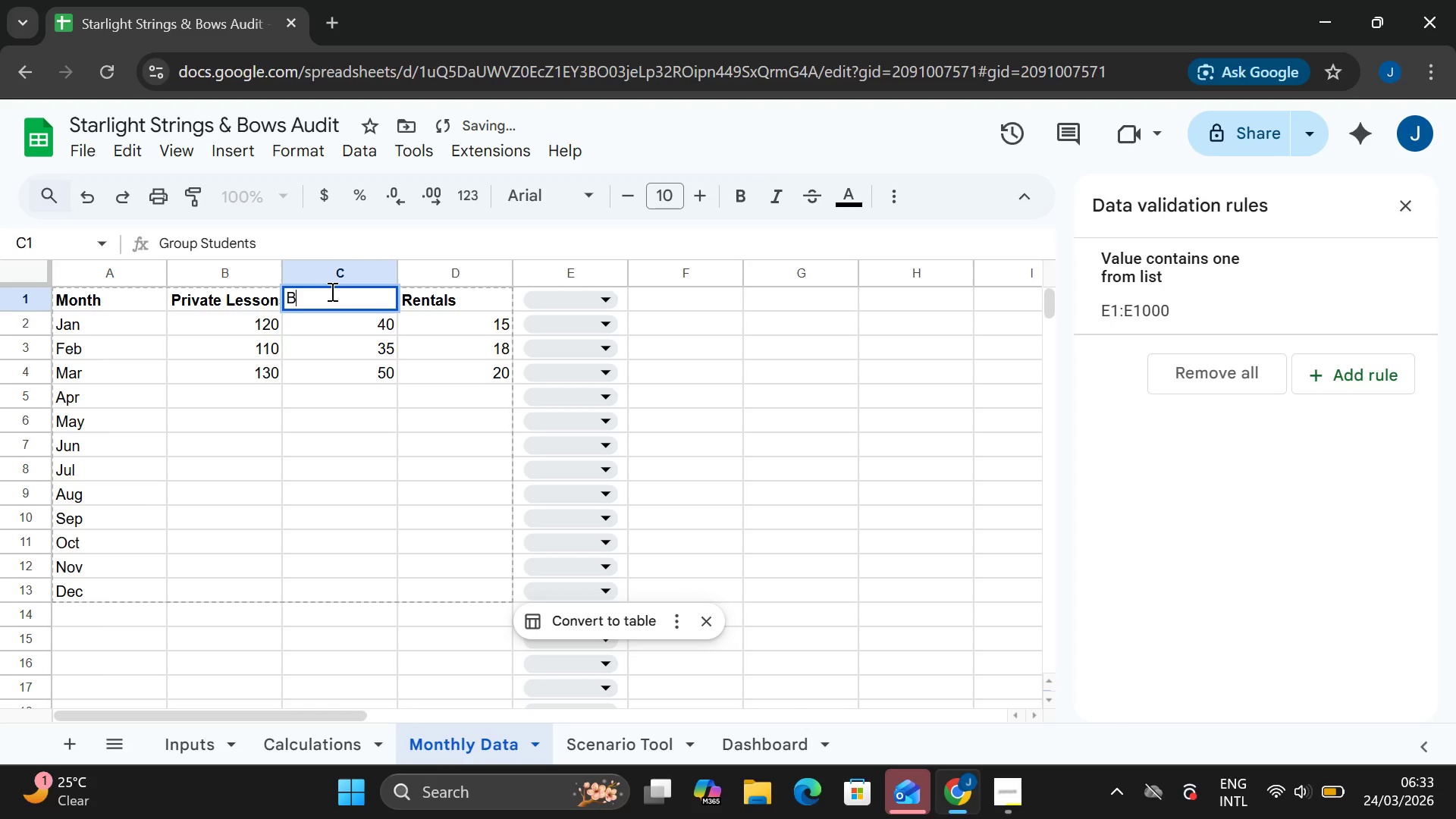 
key(Control+ControlLeft)
 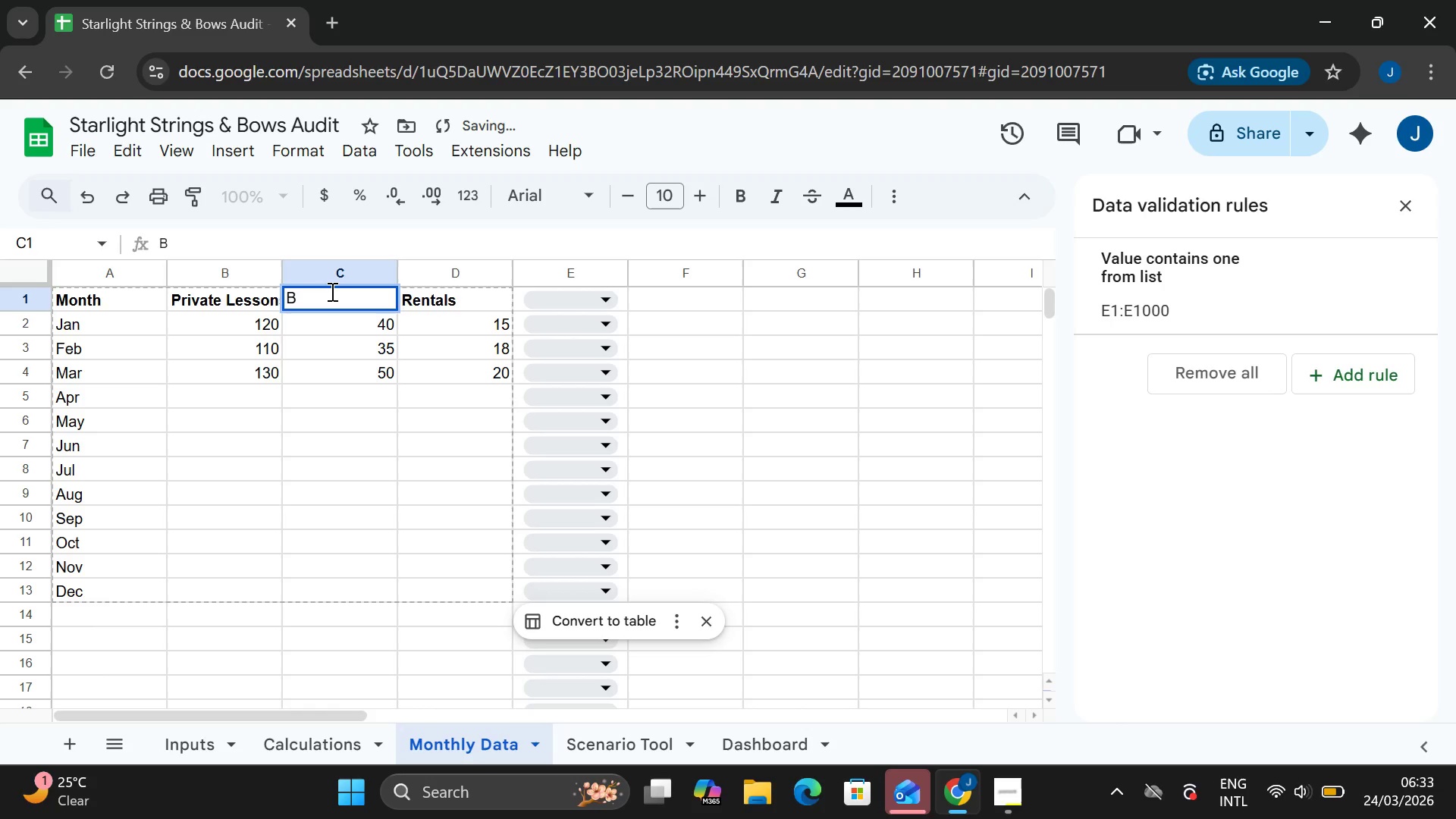 
key(Control+Z)
 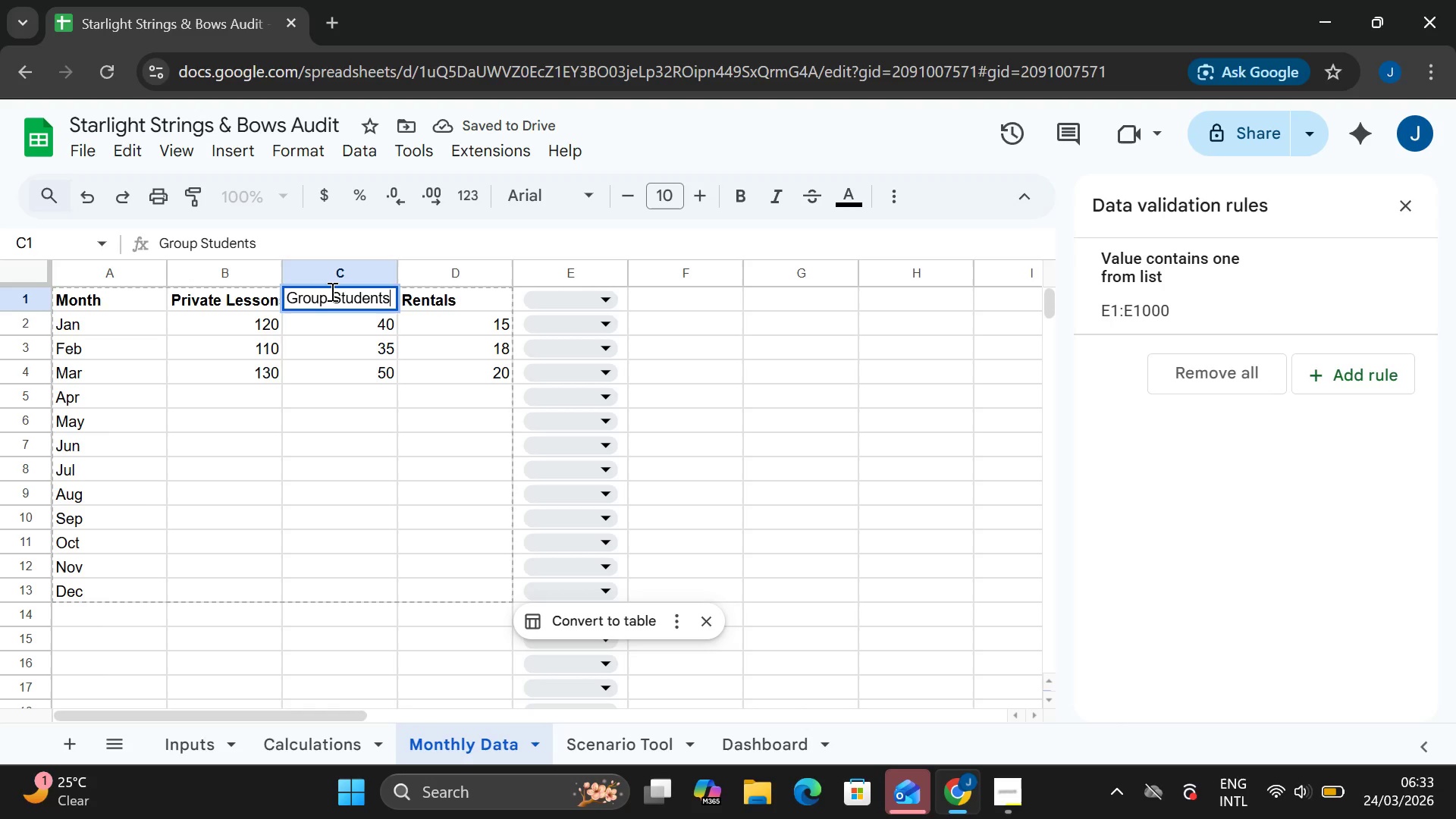 
key(Control+A)
 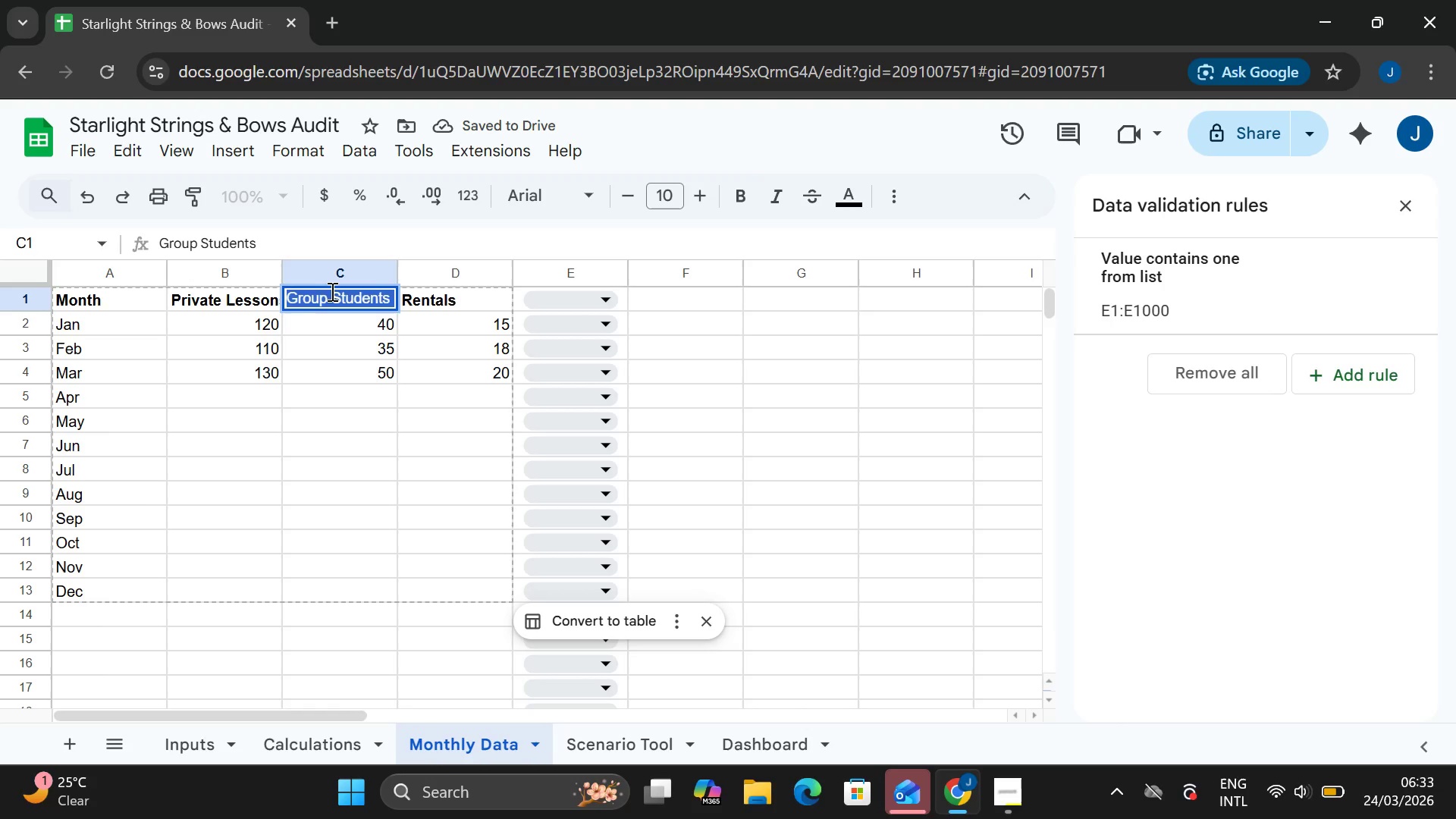 
key(Control+B)
 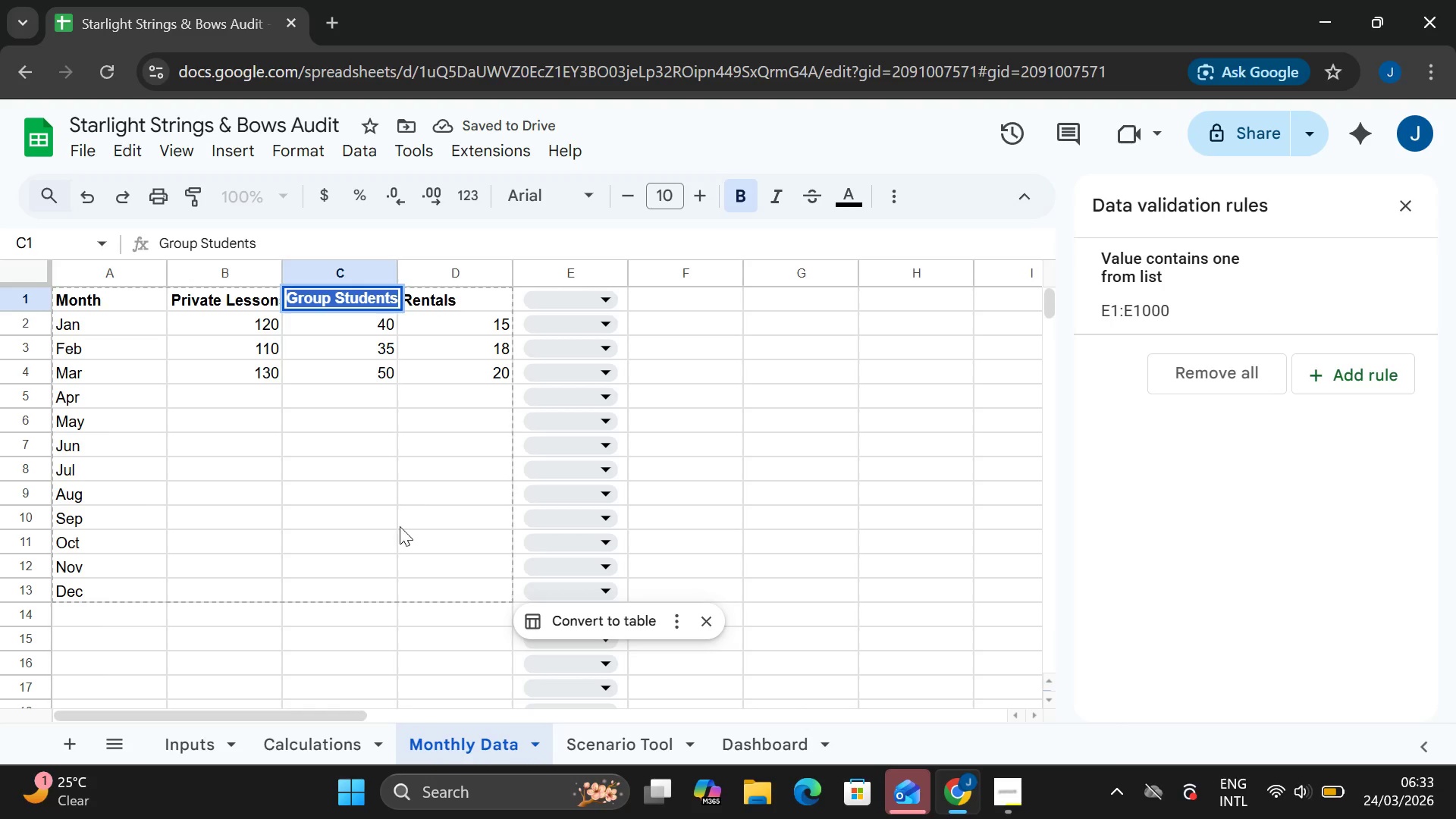 
left_click([400, 526])
 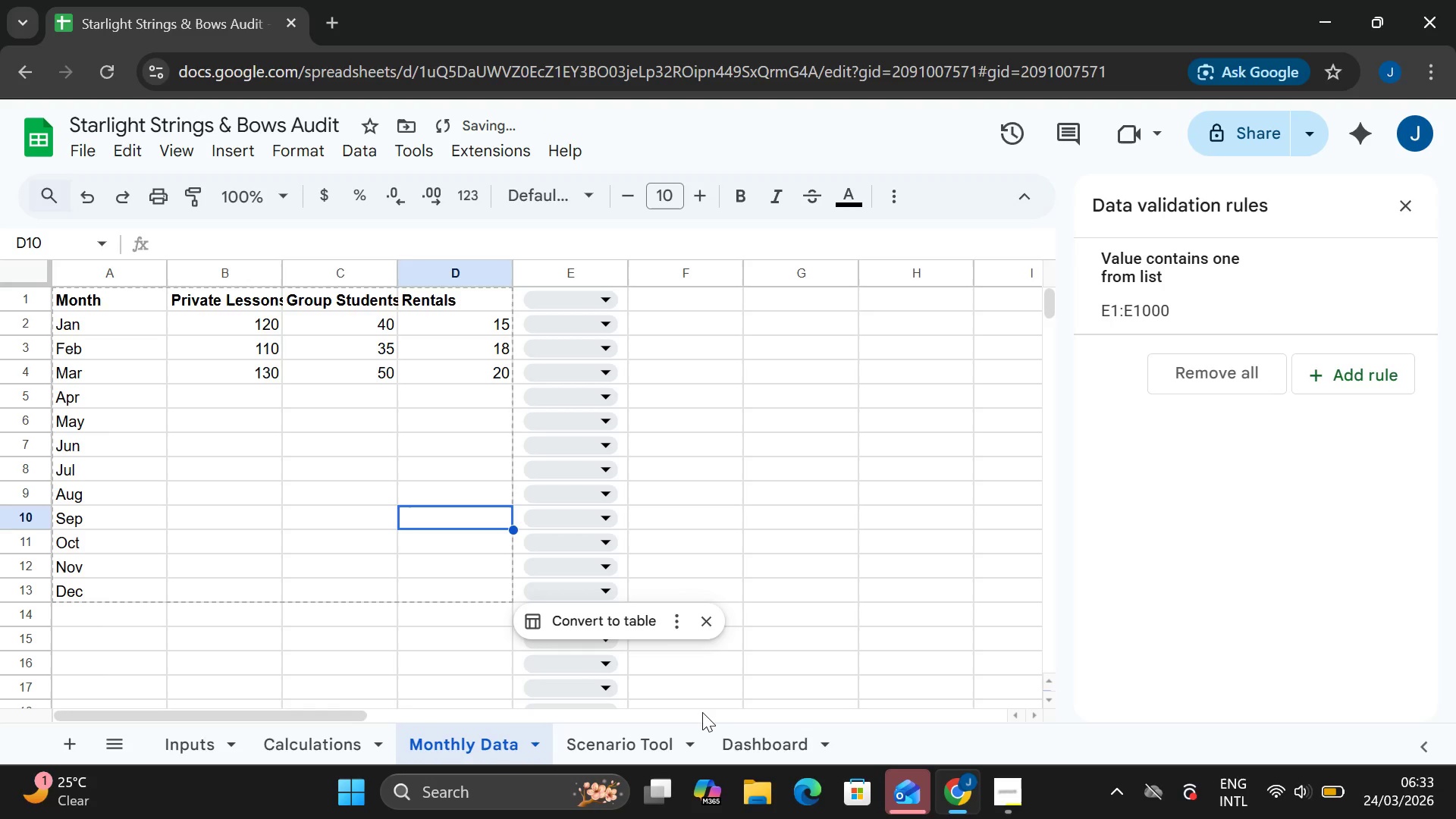 
left_click([737, 740])
 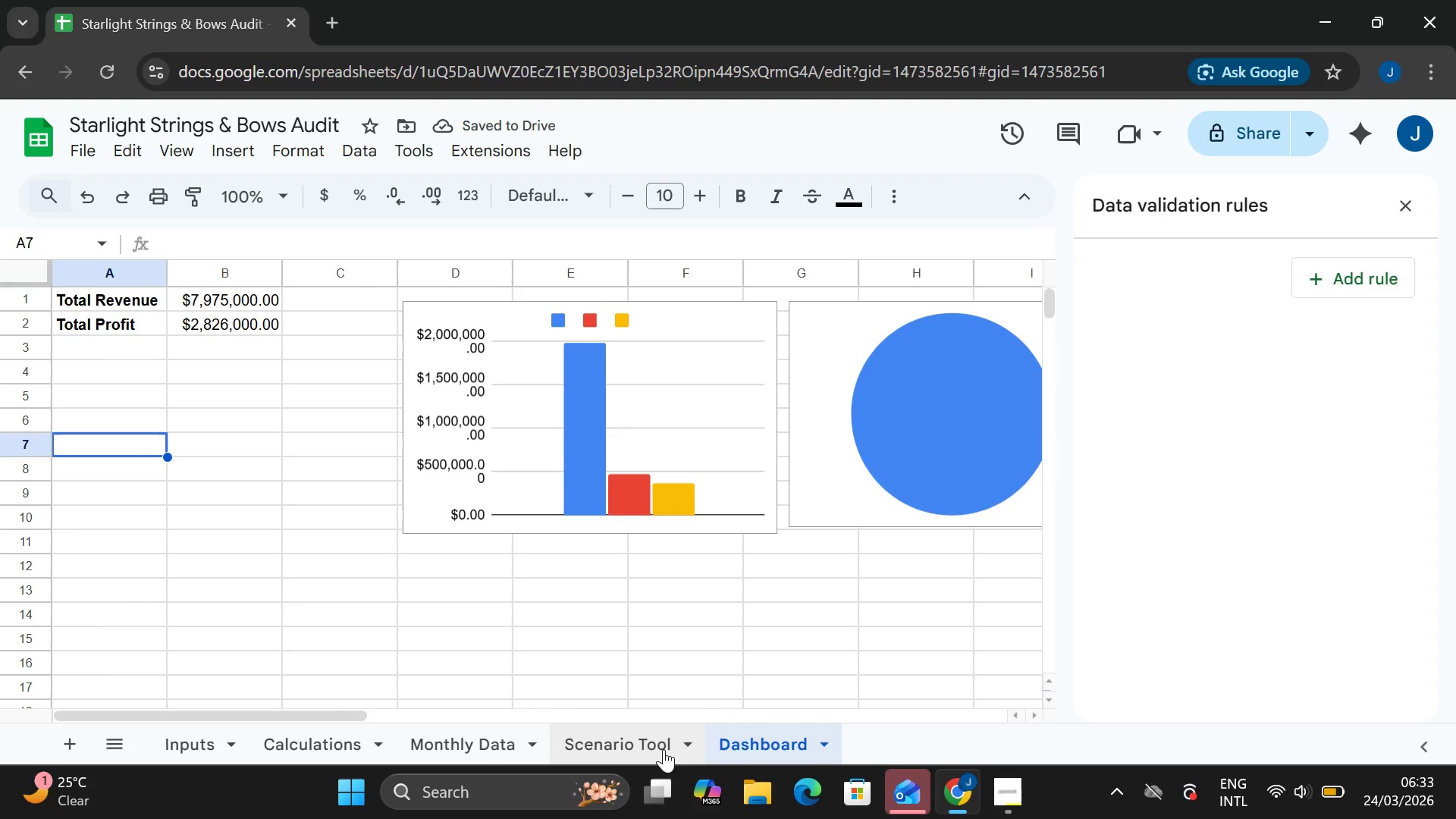 
left_click([616, 737])
 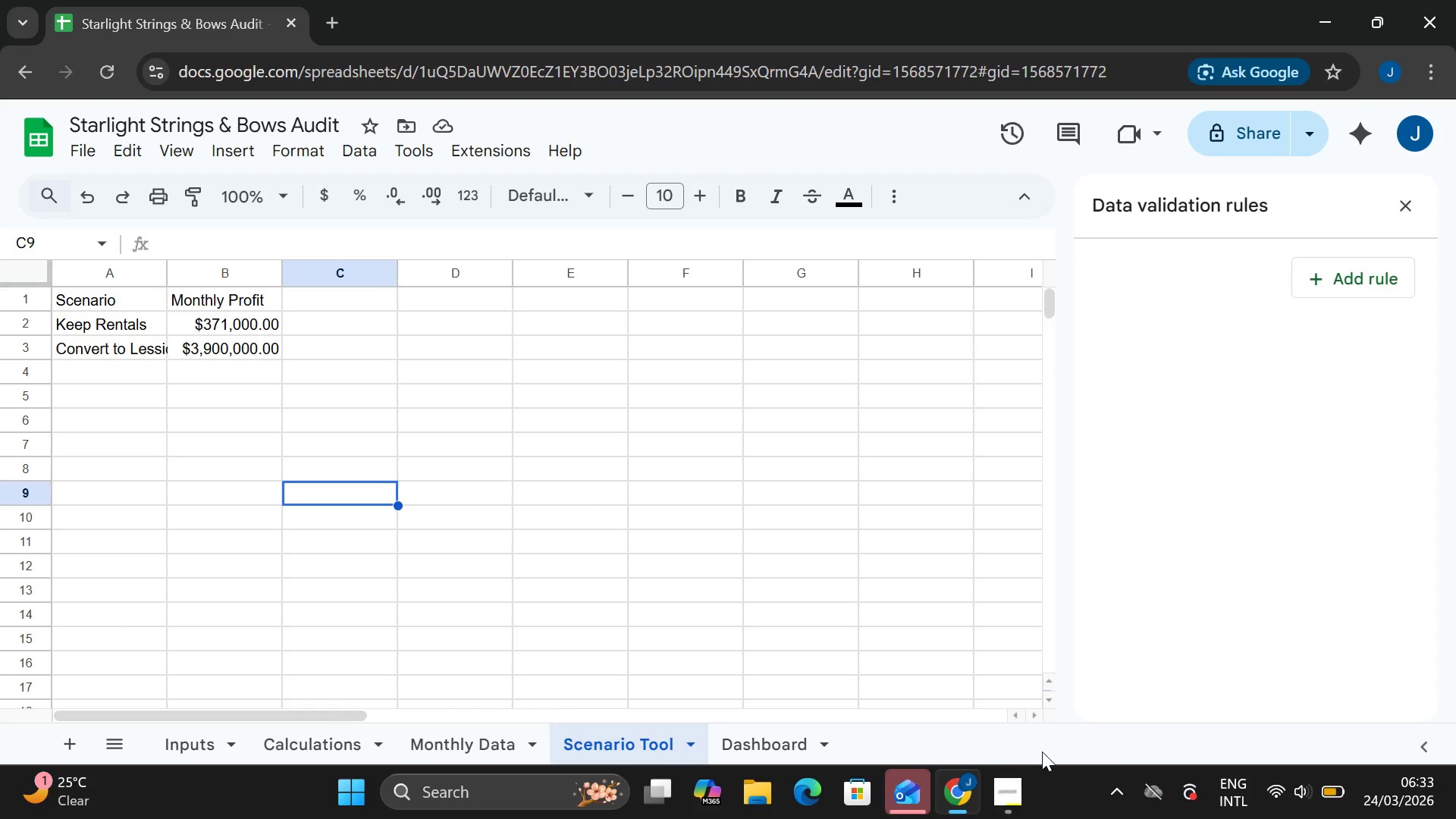 
mouse_move([999, 761])
 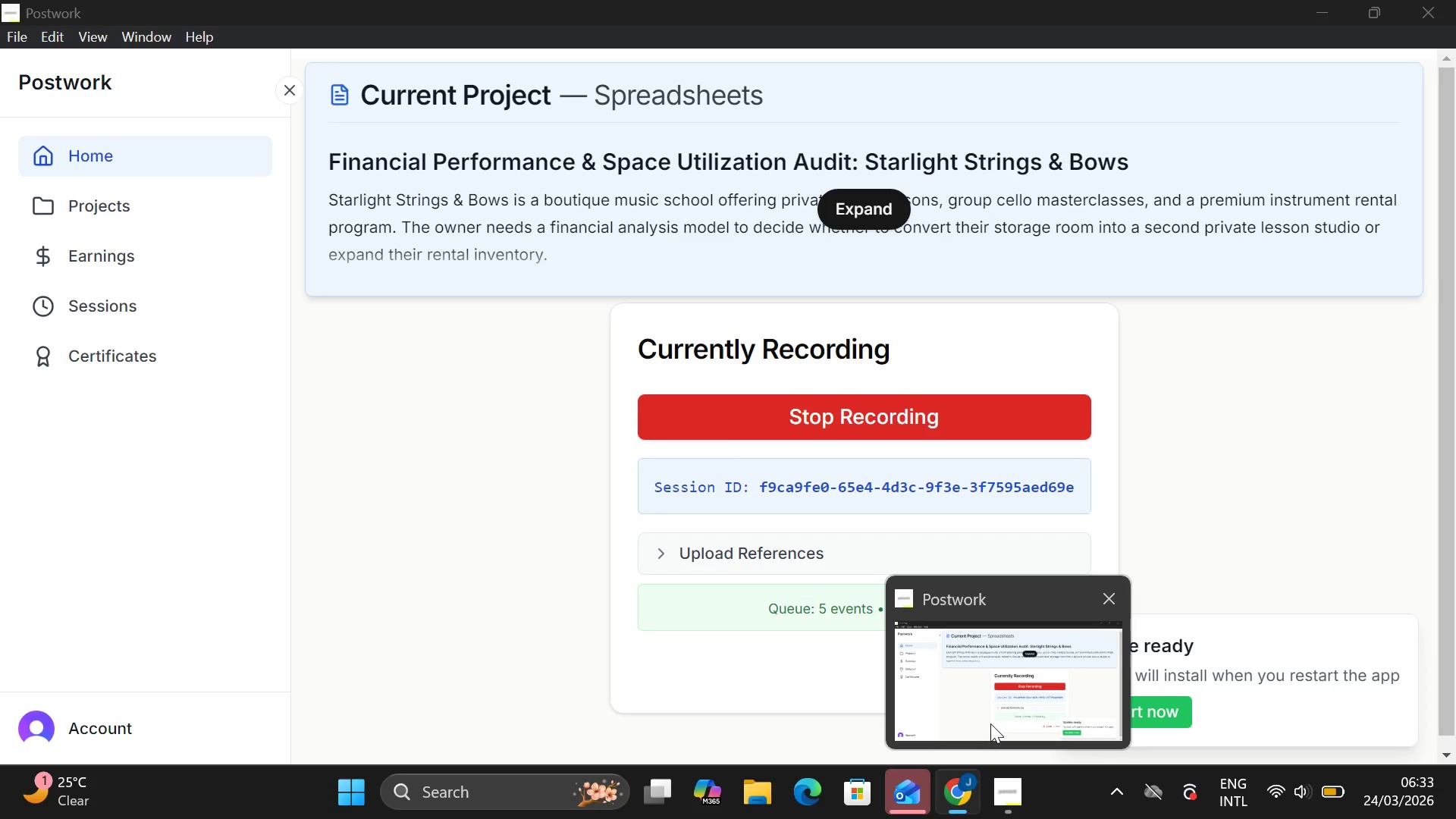 
left_click([990, 723])